 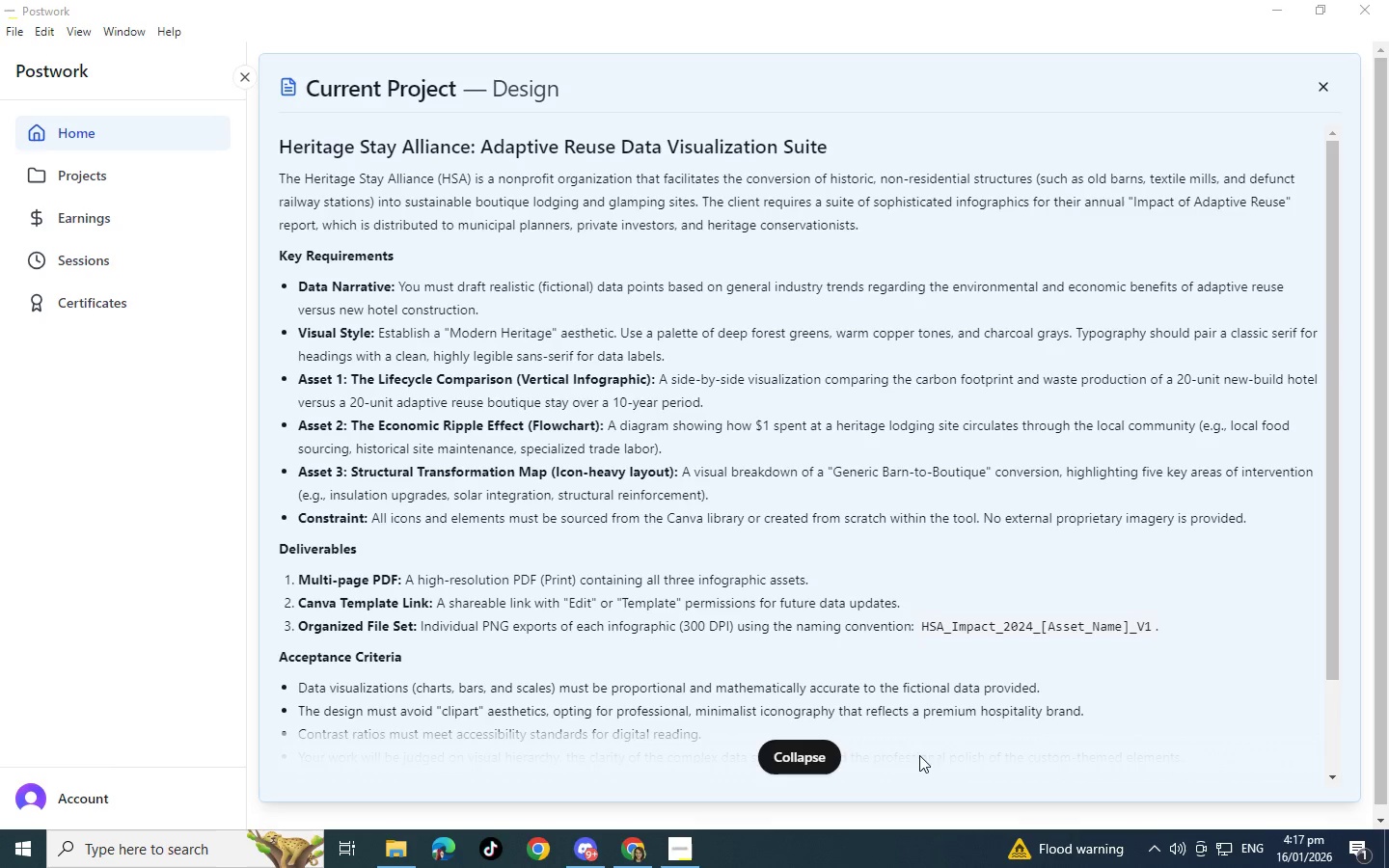 
scroll: coordinate [752, 596], scroll_direction: down, amount: 3.0
 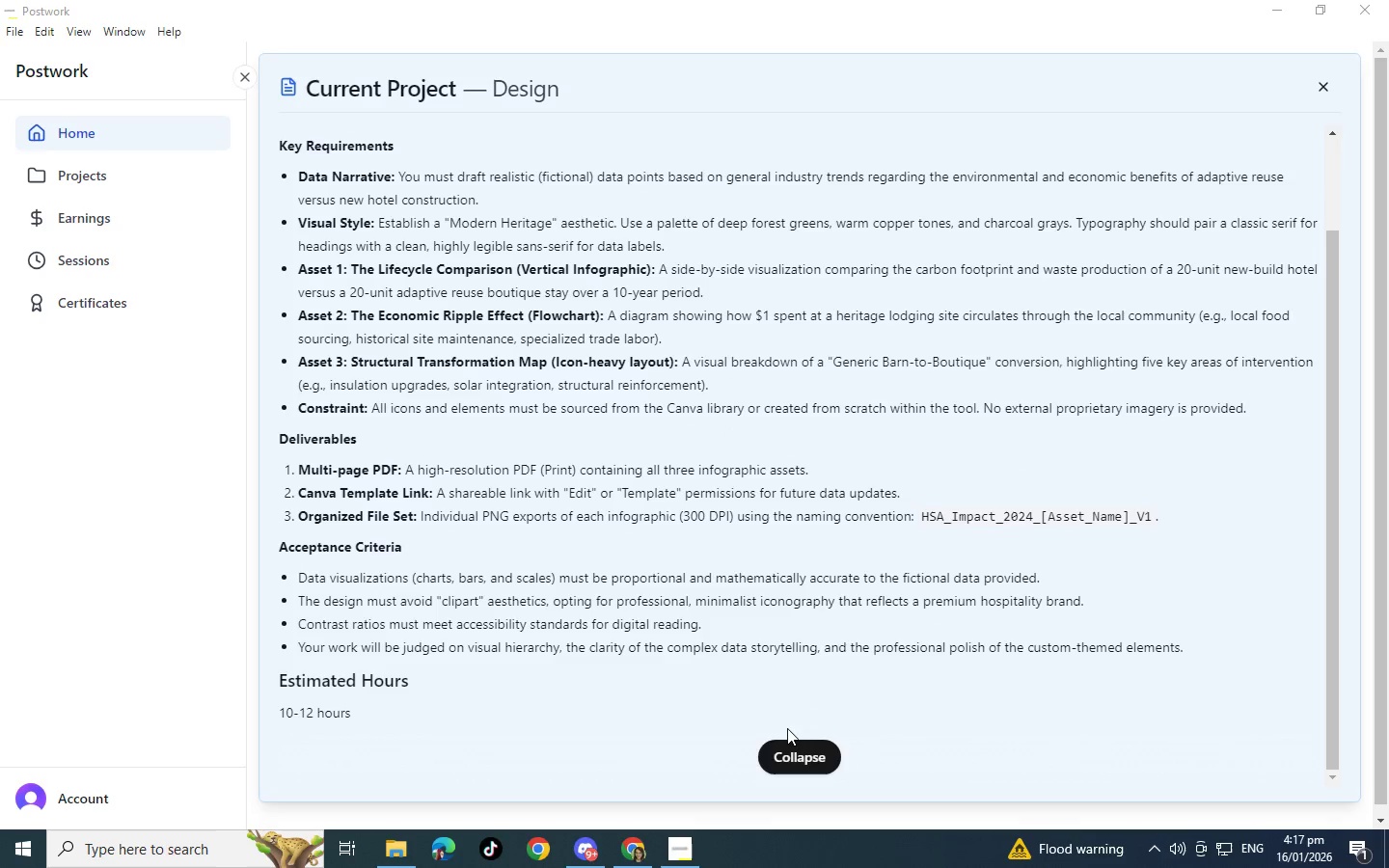 
left_click([792, 748])
 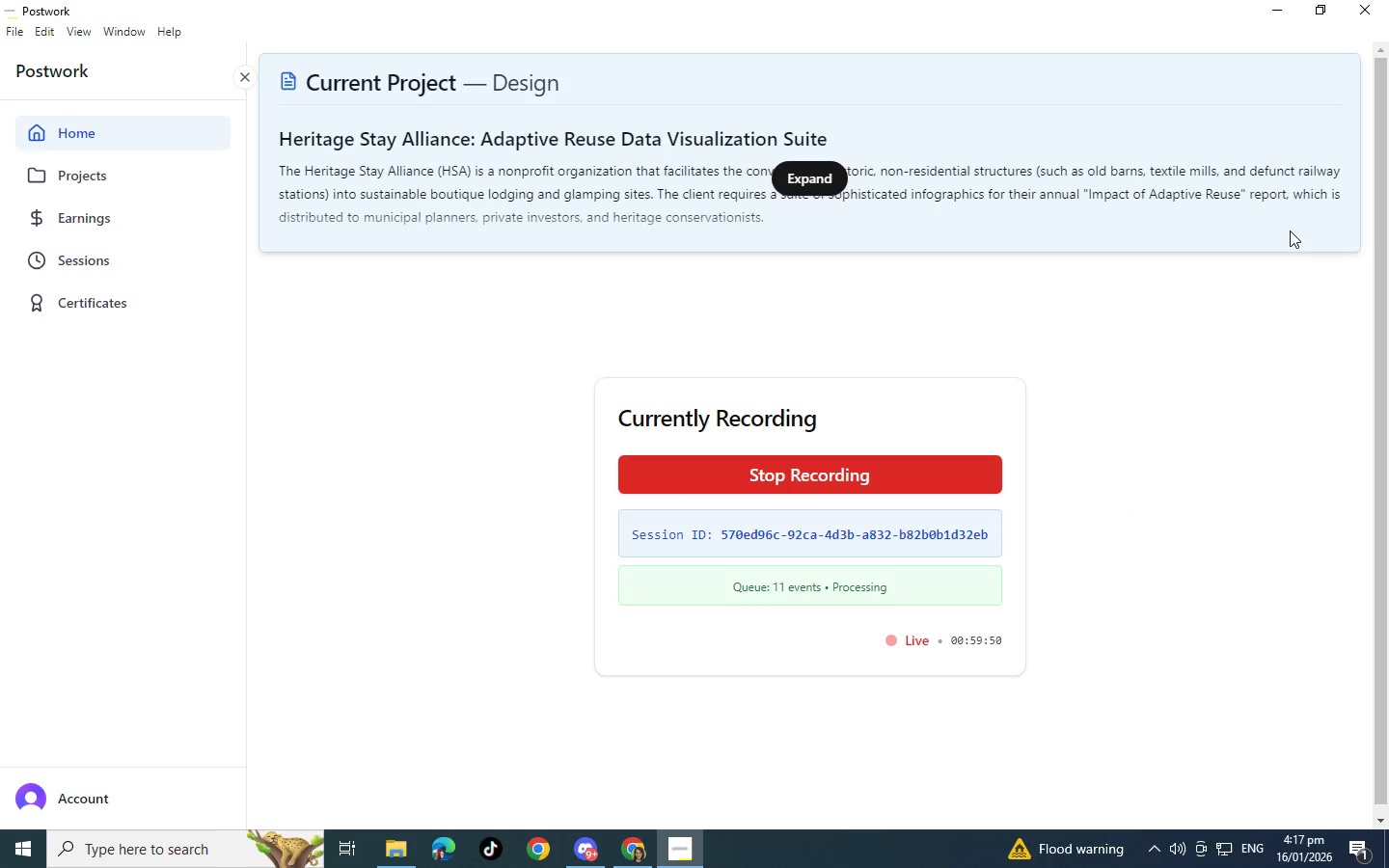 
left_click([1295, 17])
 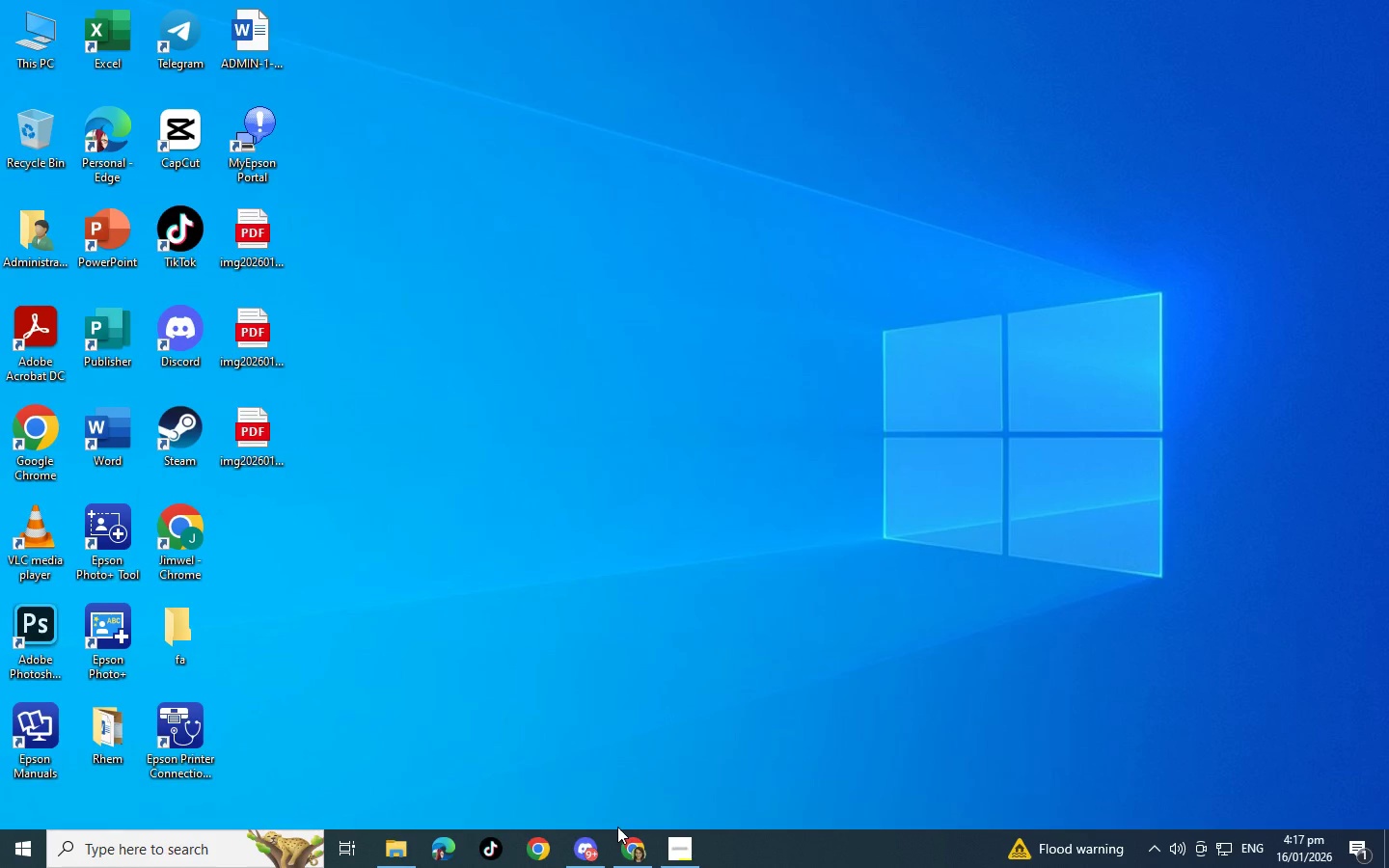 
left_click([632, 858])
 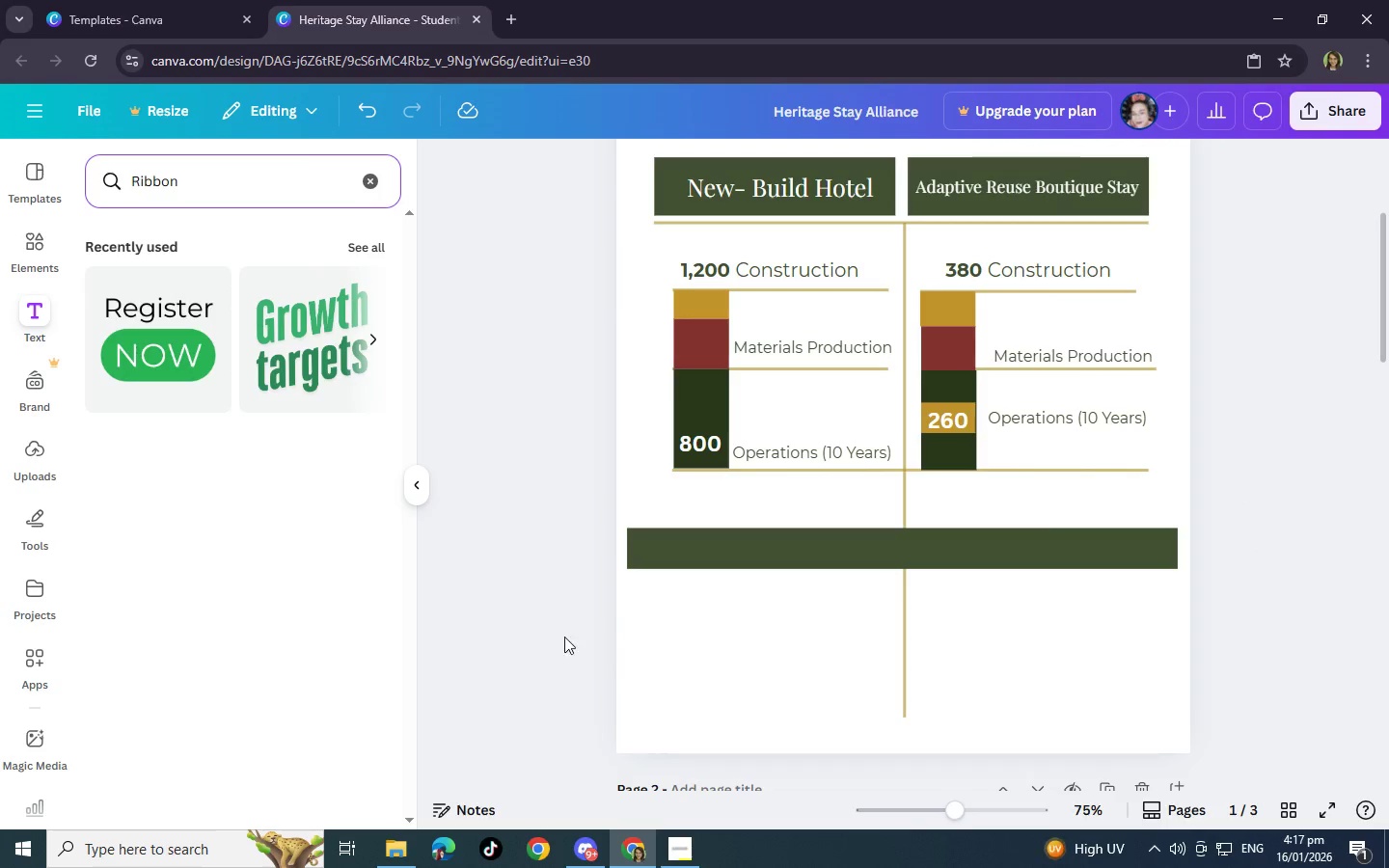 
scroll: coordinate [251, 641], scroll_direction: down, amount: 2.0
 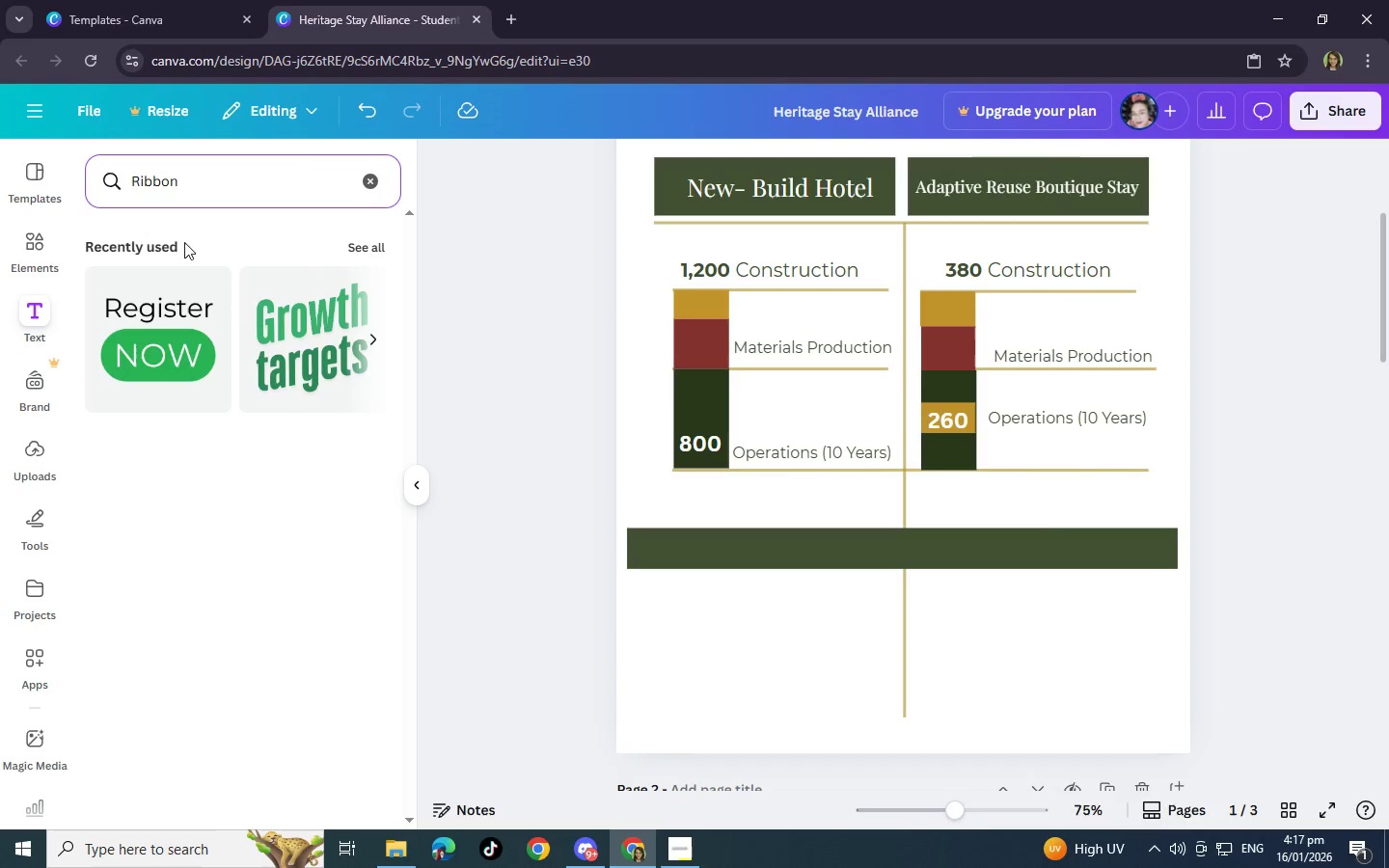 
scroll: coordinate [182, 294], scroll_direction: up, amount: 4.0
 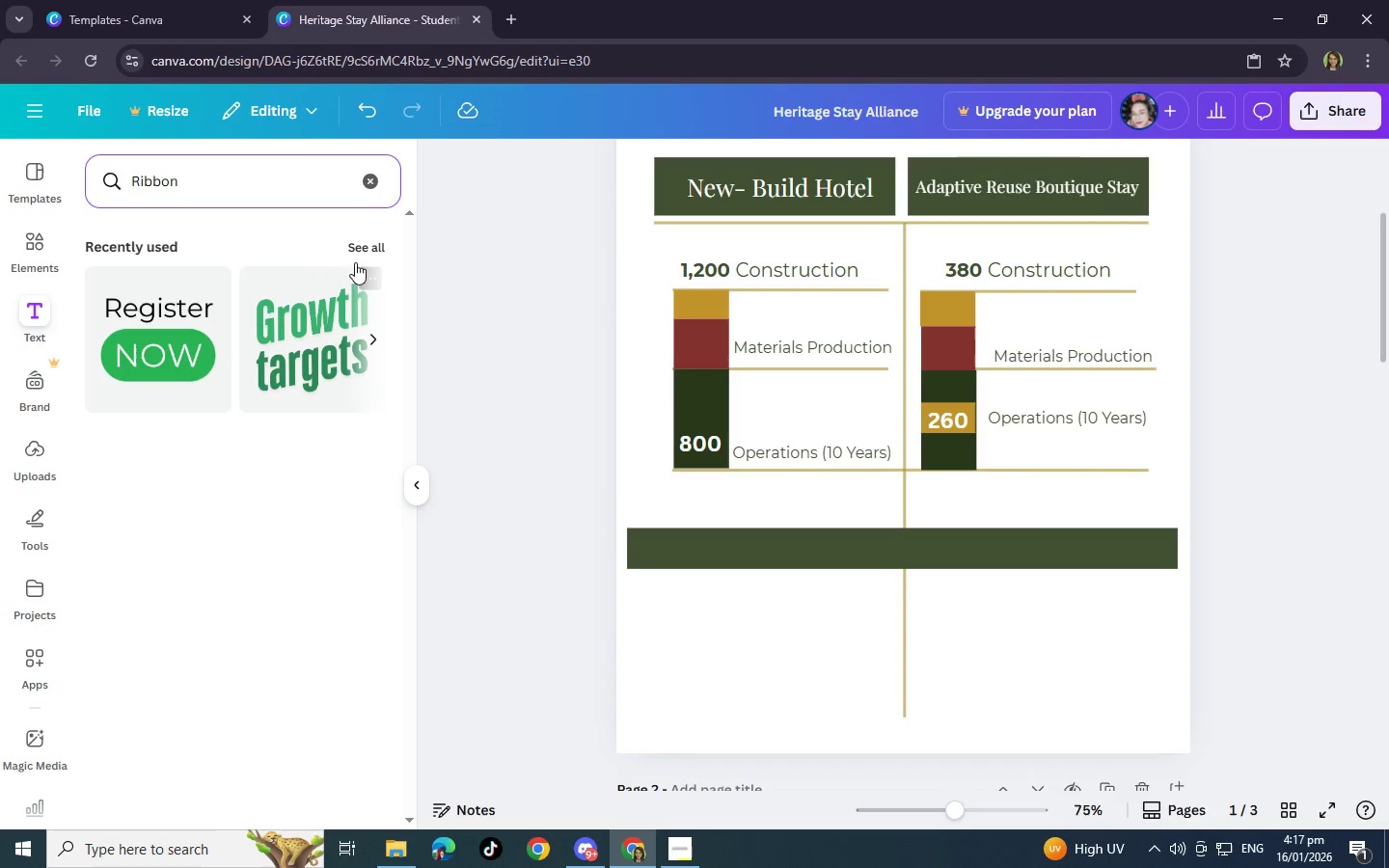 
left_click([360, 247])
 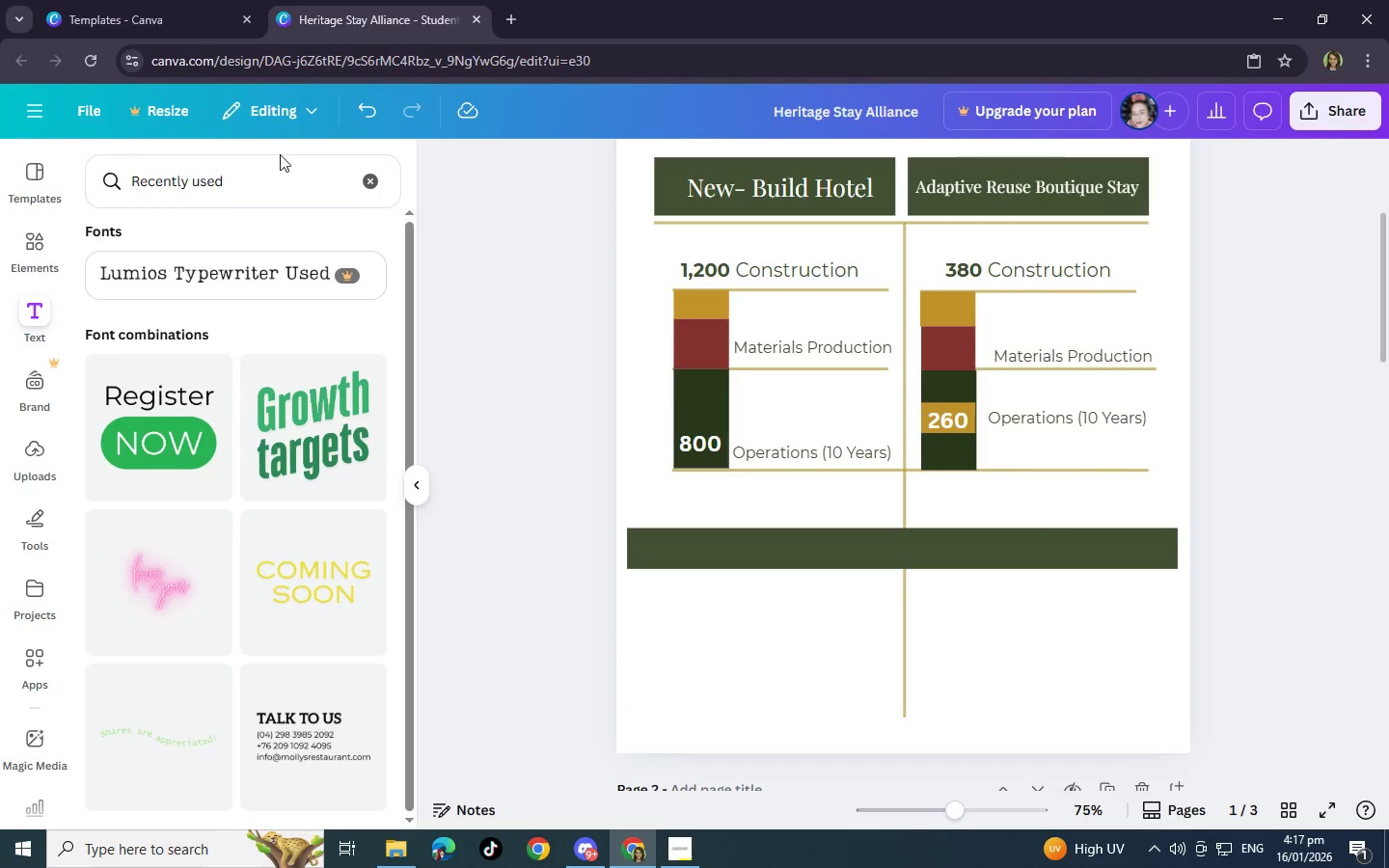 
left_click([275, 176])
 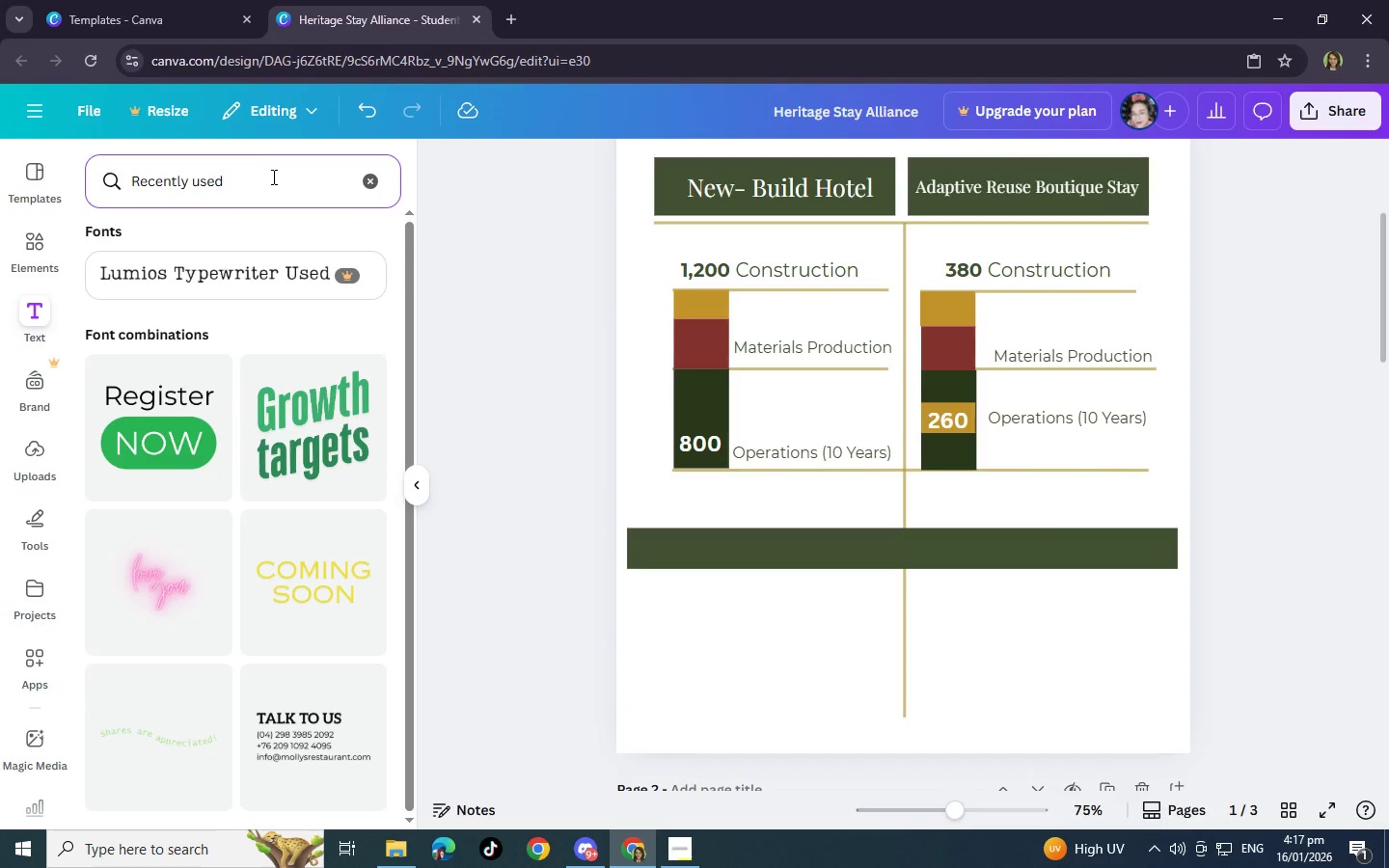 
left_click([257, 181])
 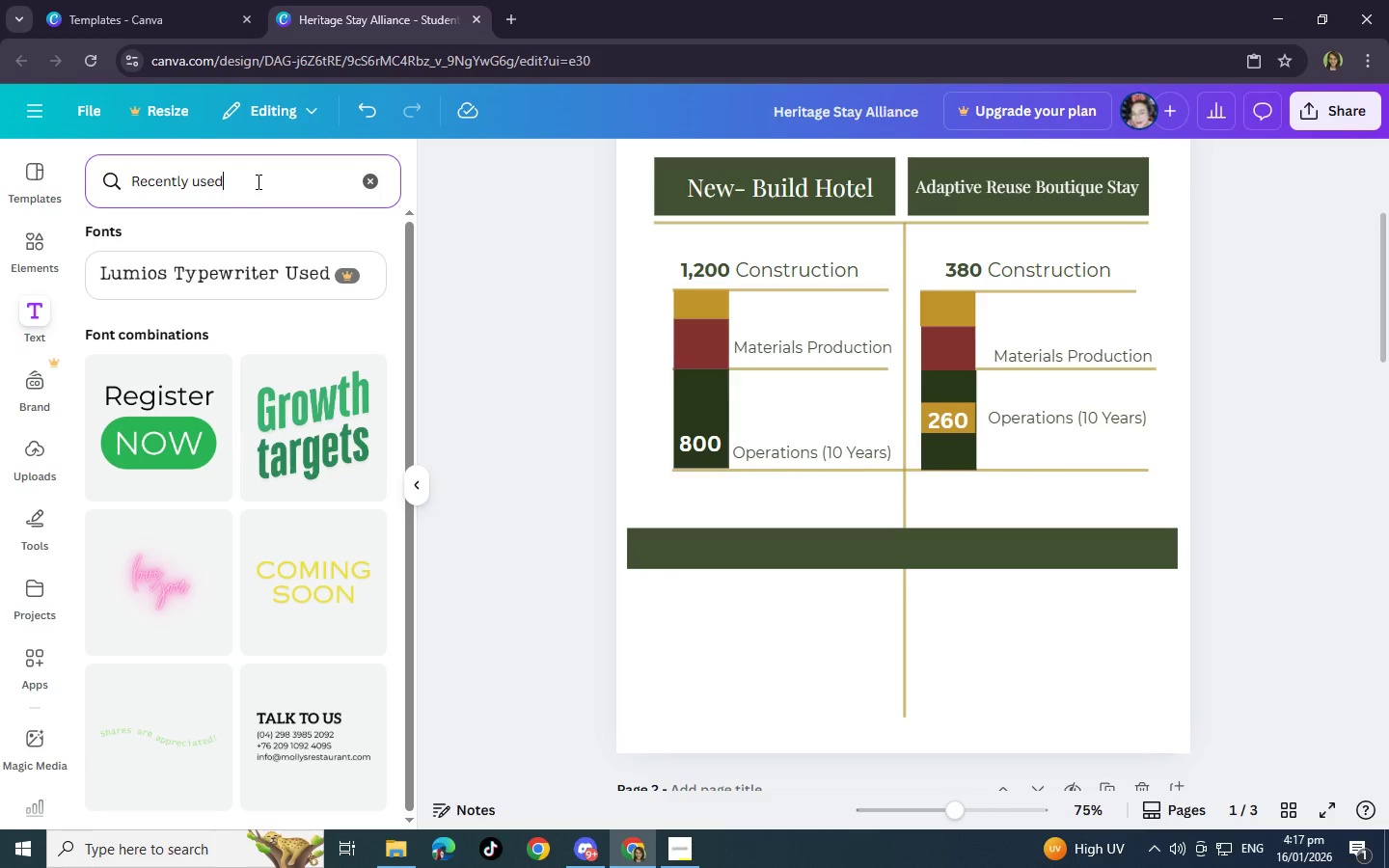 
type(Ribbon)
 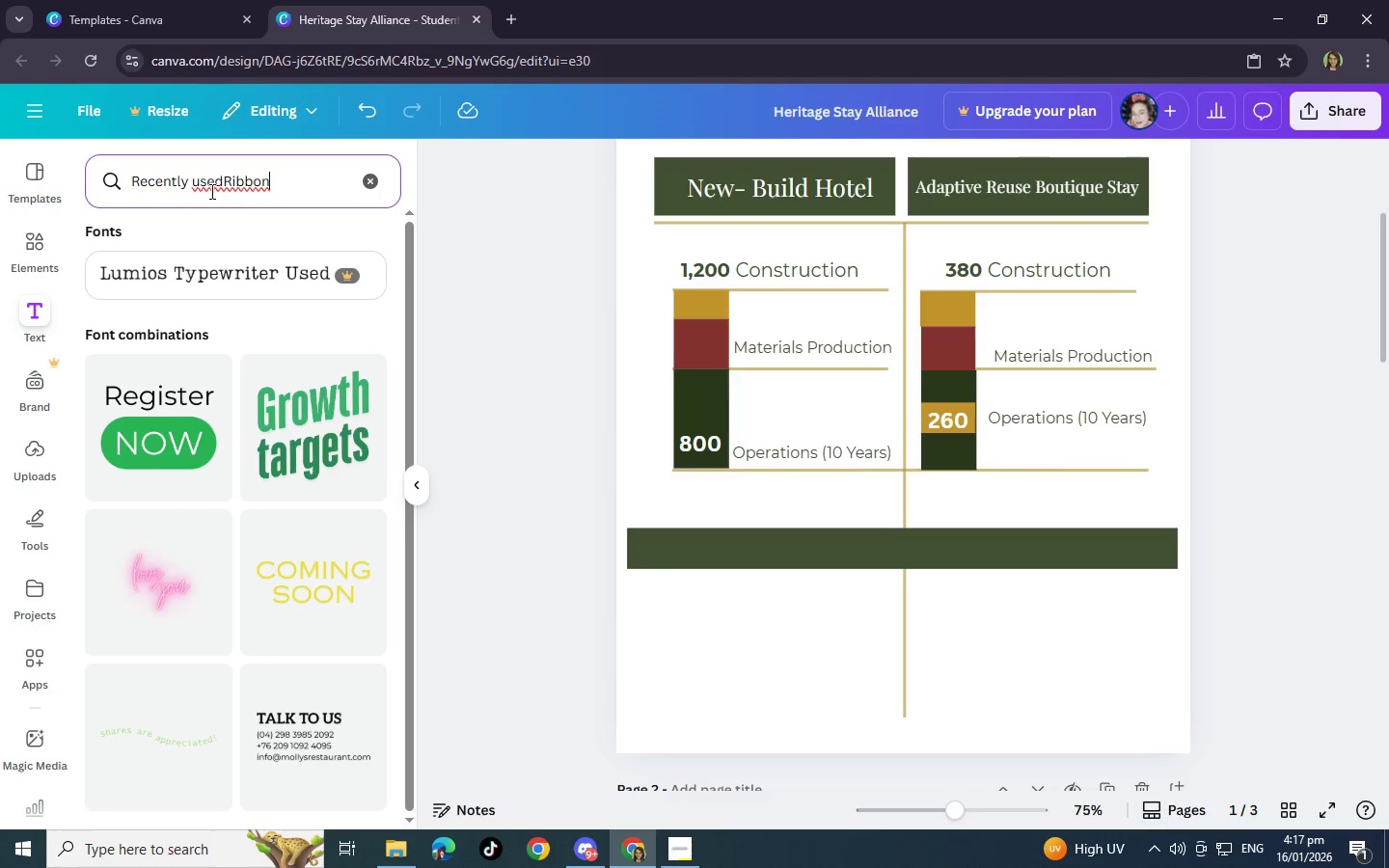 
left_click_drag(start_coordinate=[219, 186], to_coordinate=[115, 189])
 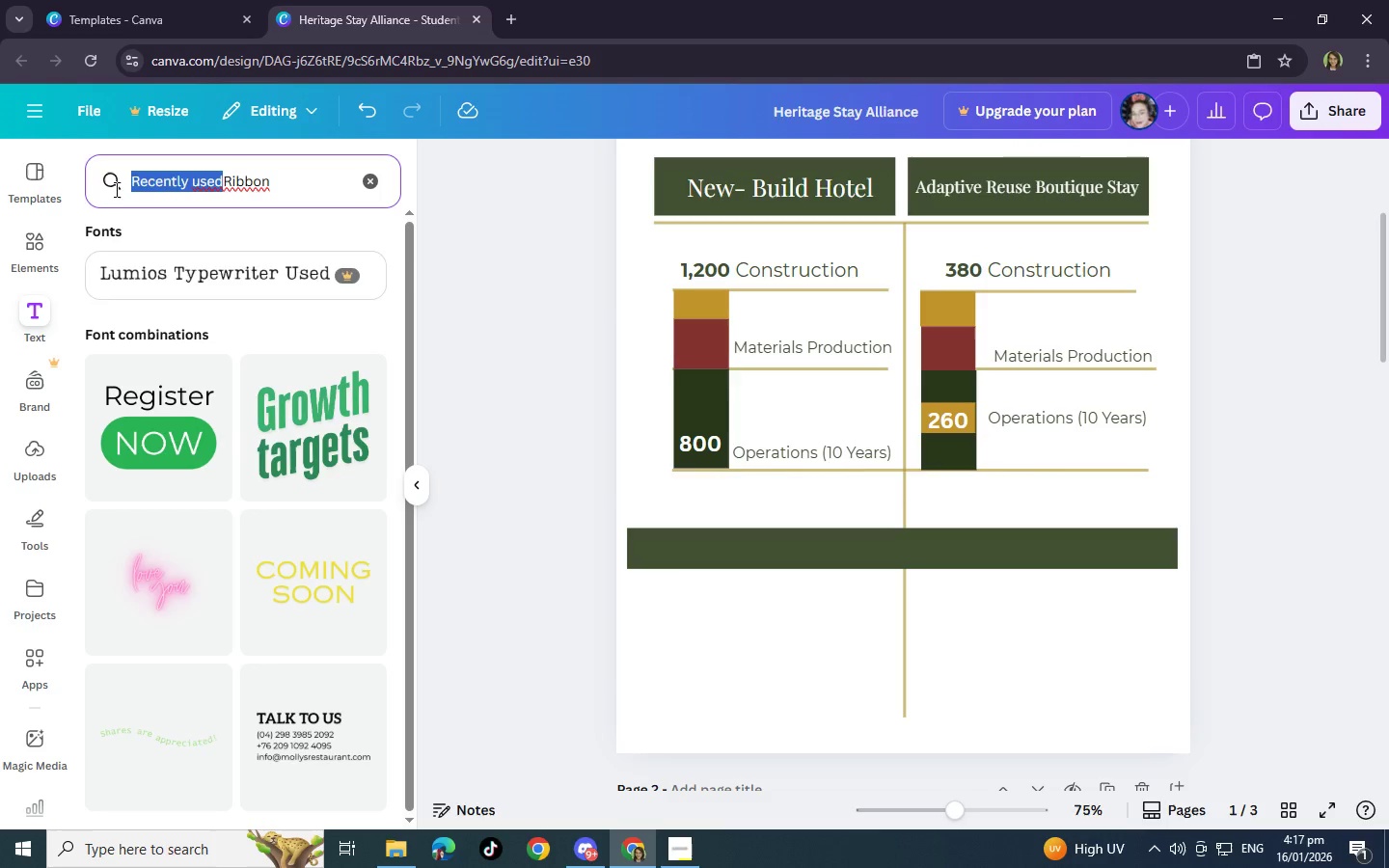 
key(Backspace)
 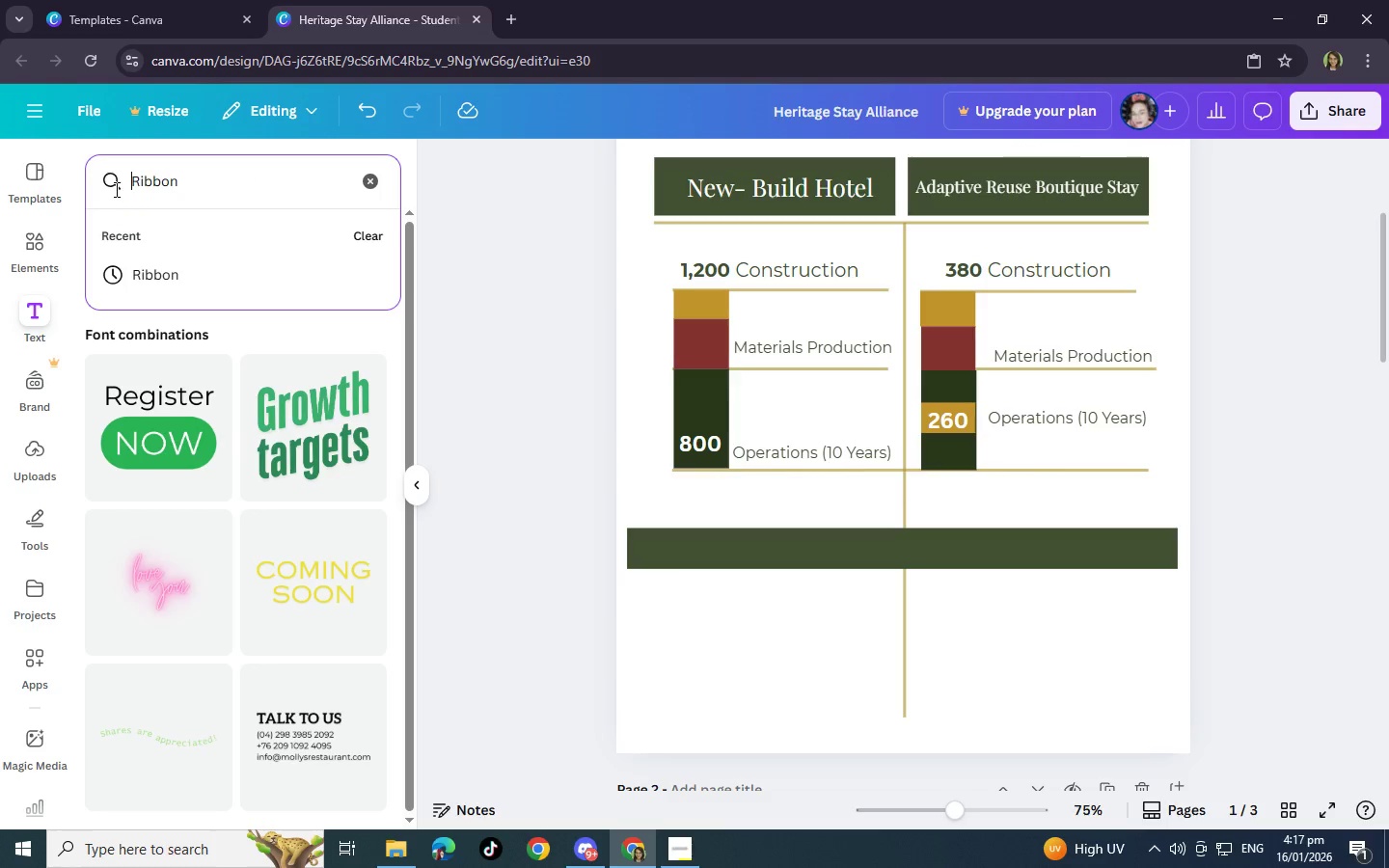 
key(Enter)
 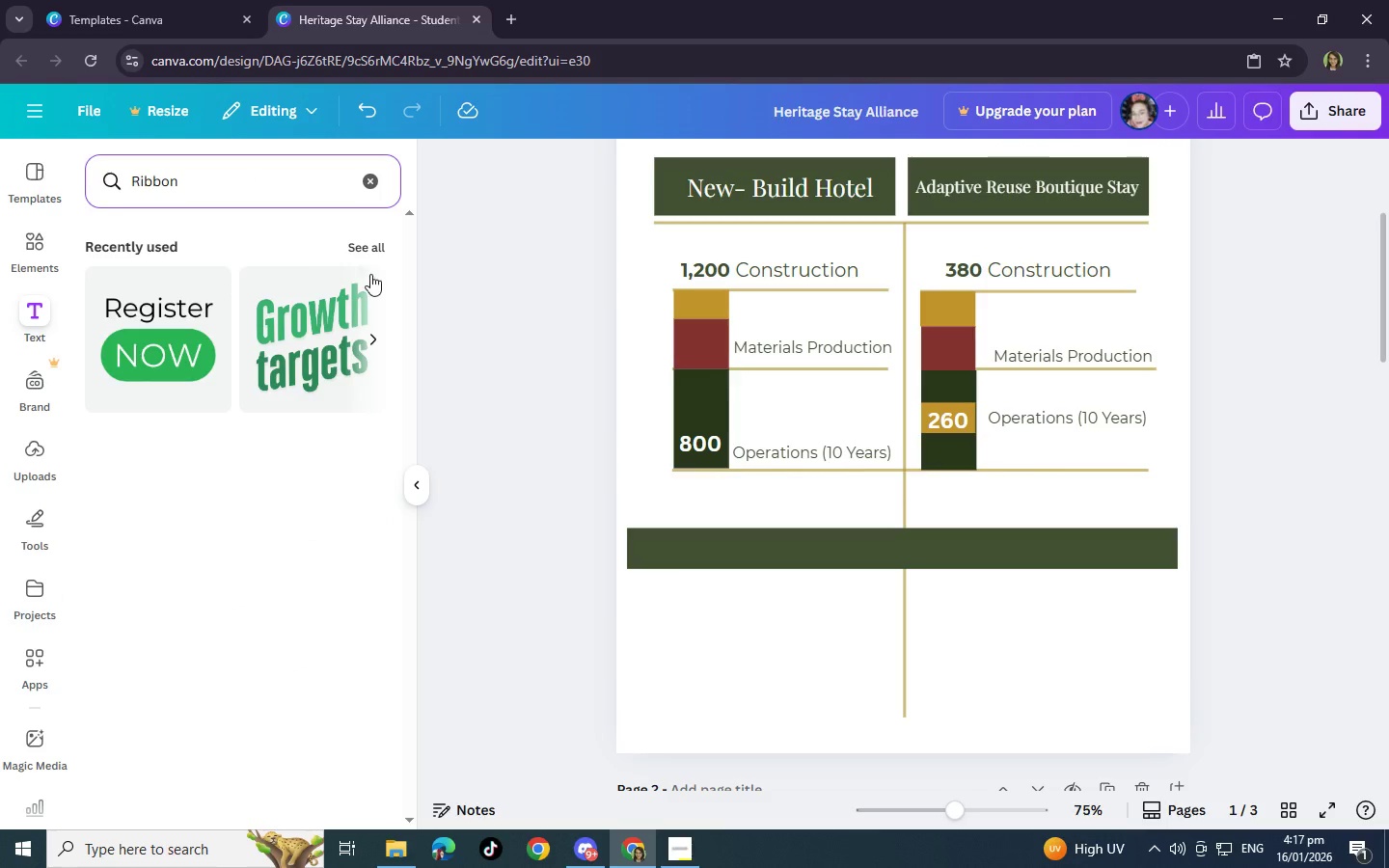 
left_click([368, 244])
 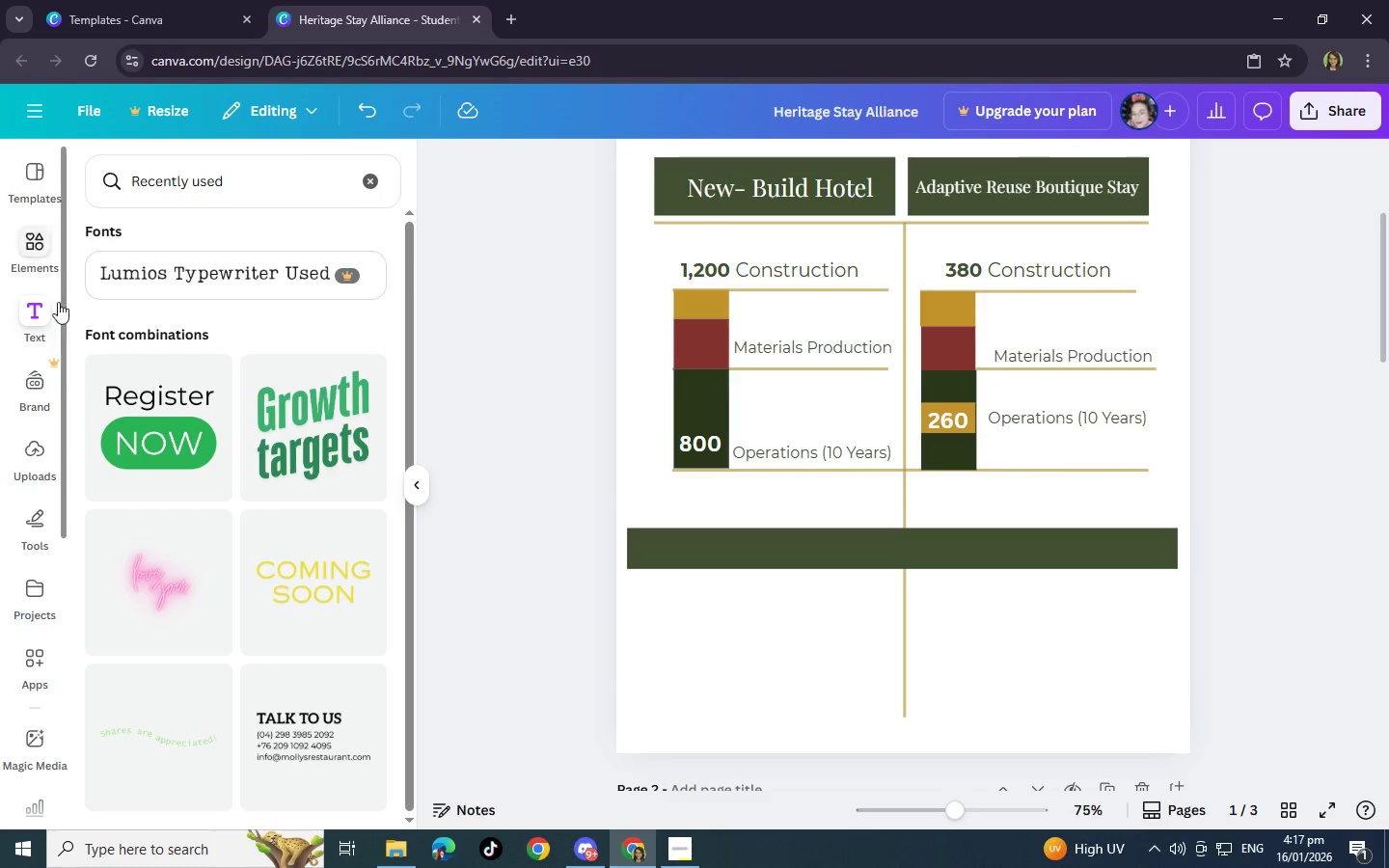 
wait(5.23)
 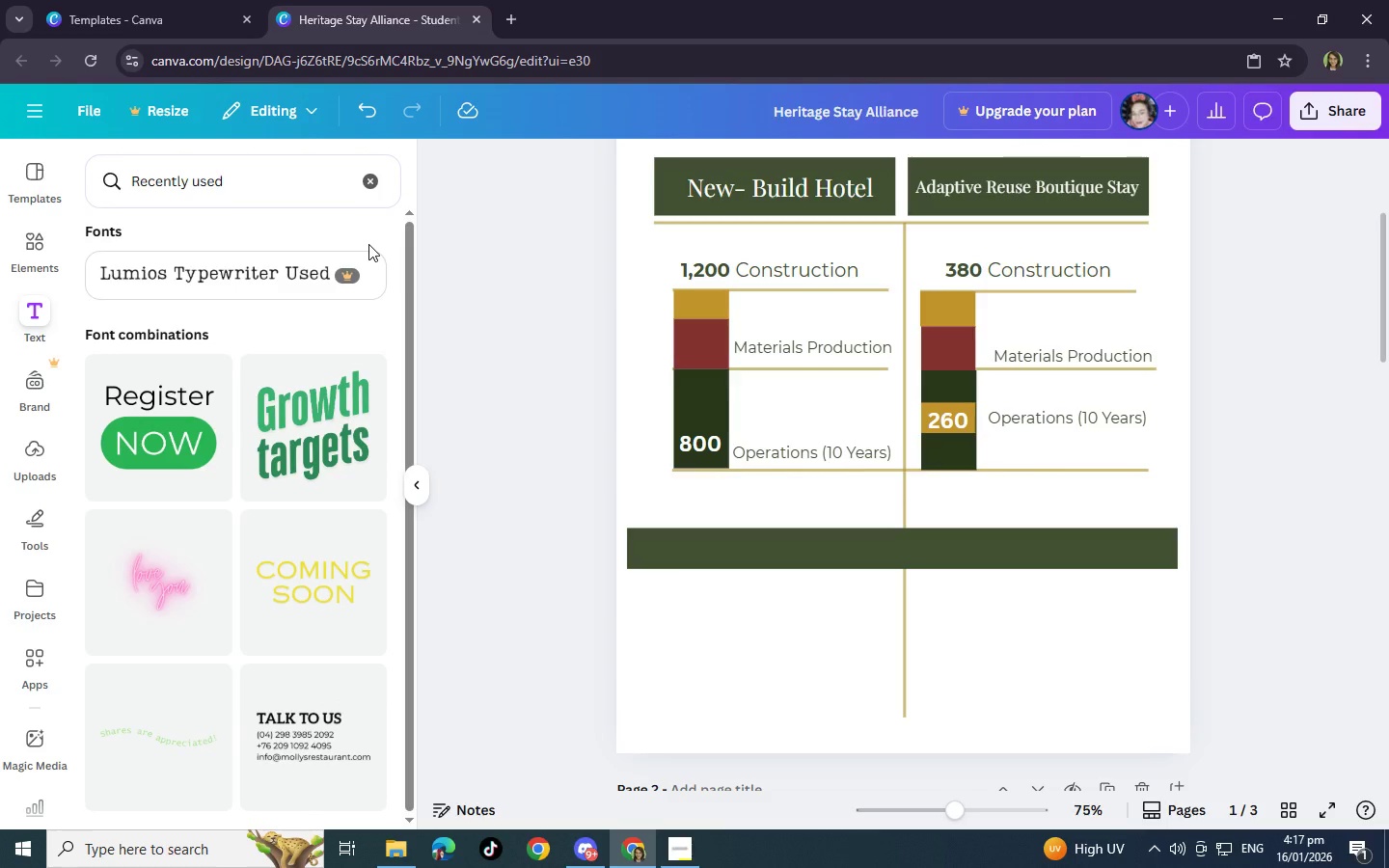 
left_click([30, 248])
 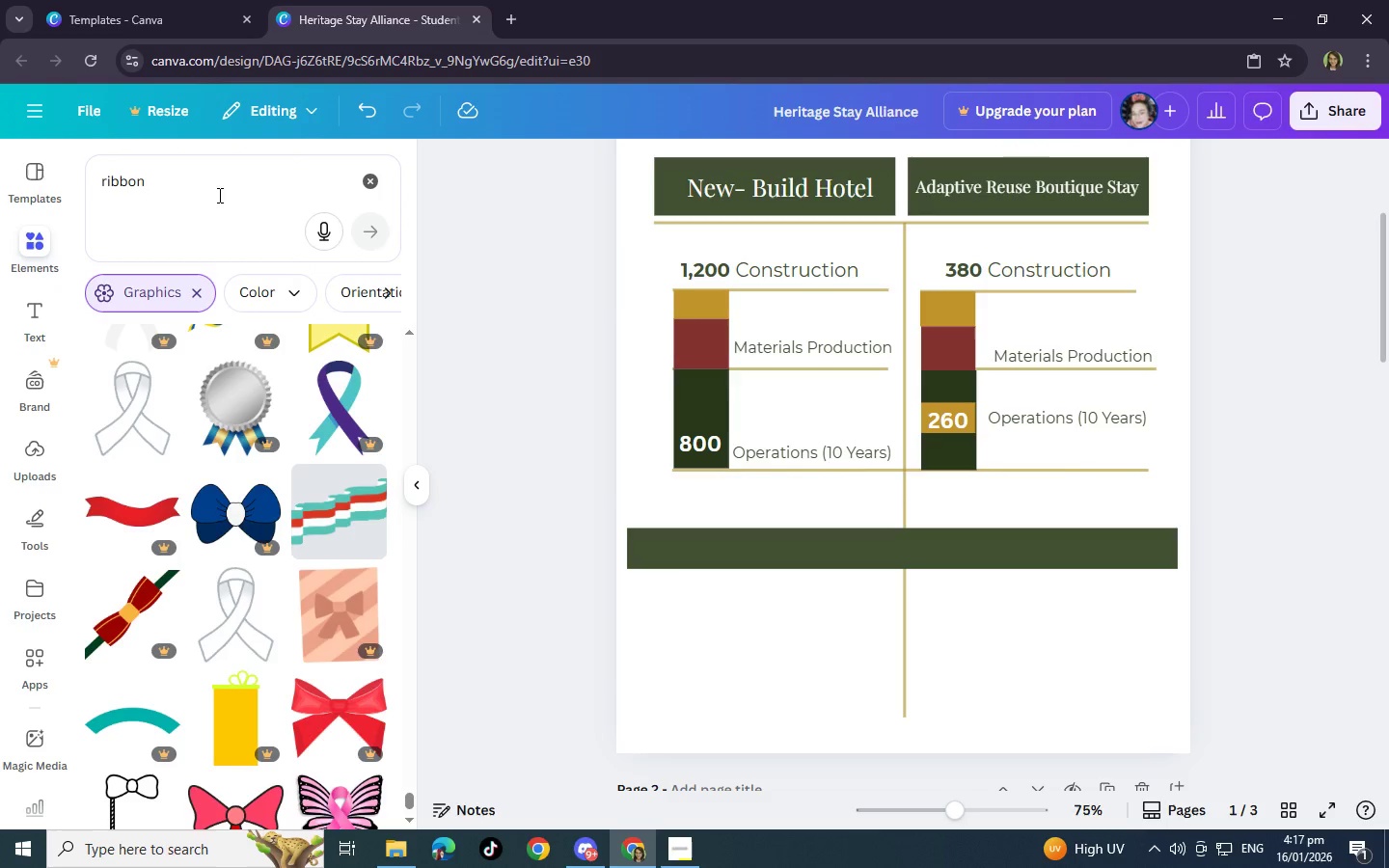 
left_click([235, 187])
 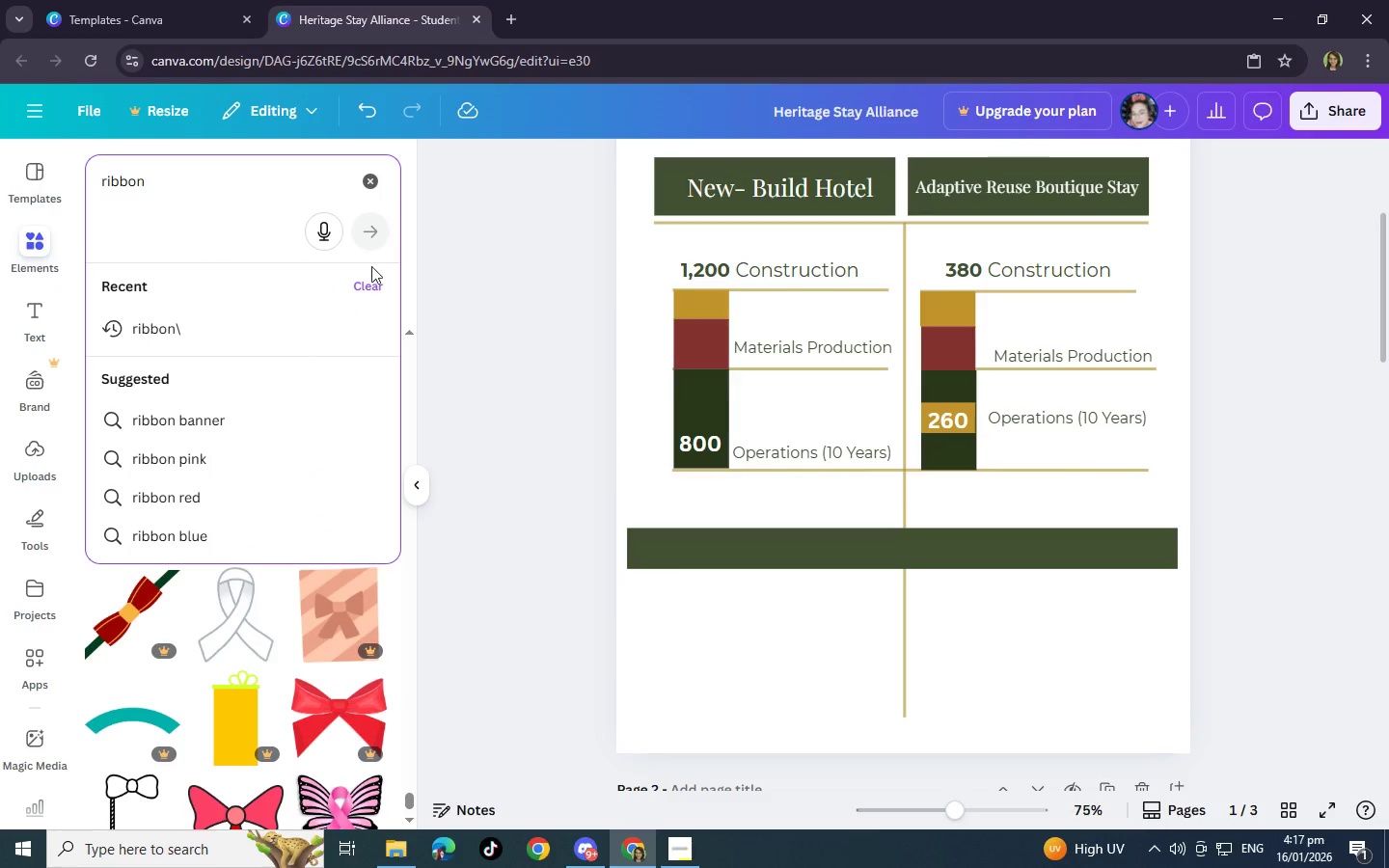 
left_click([373, 285])
 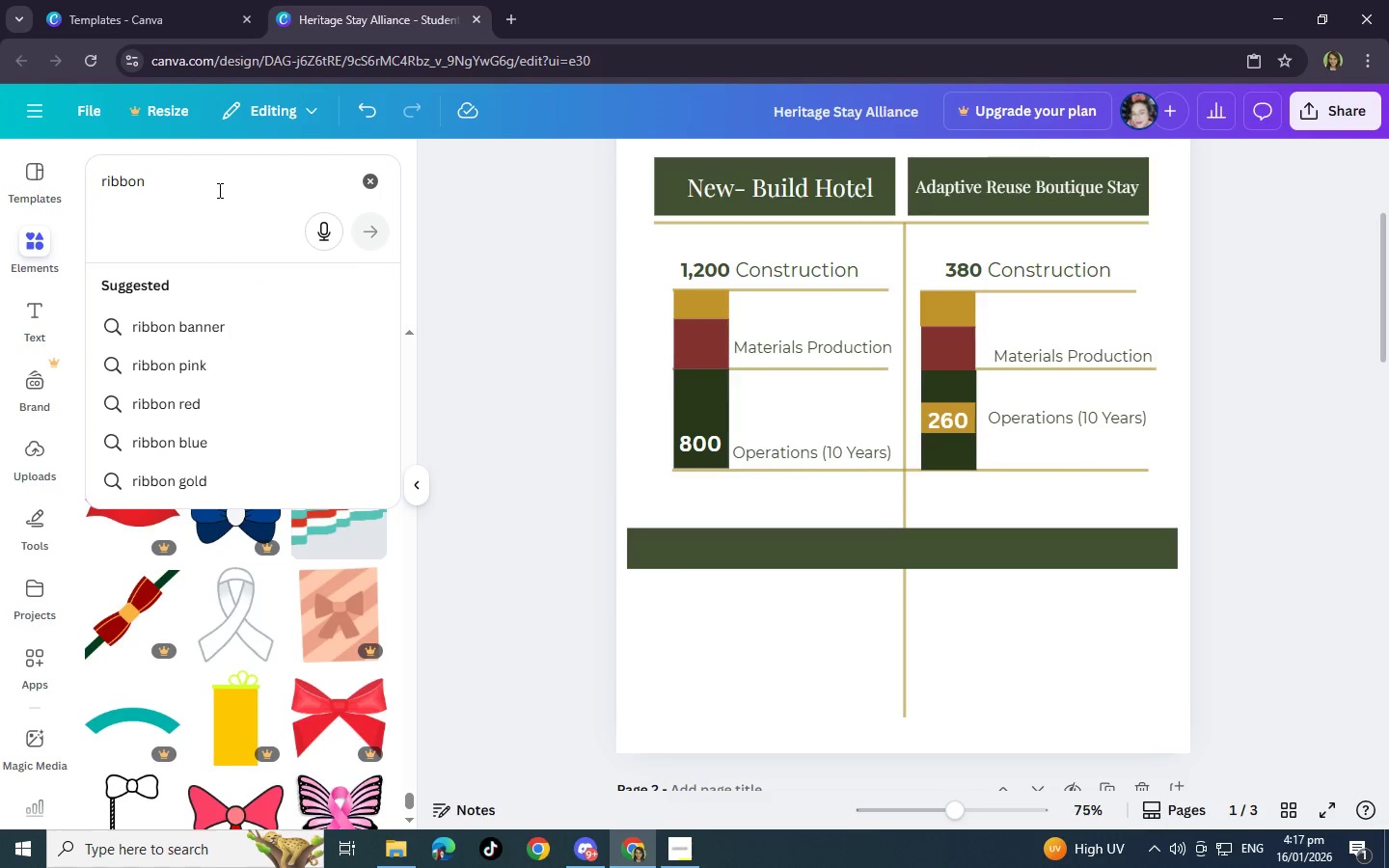 
left_click([262, 329])
 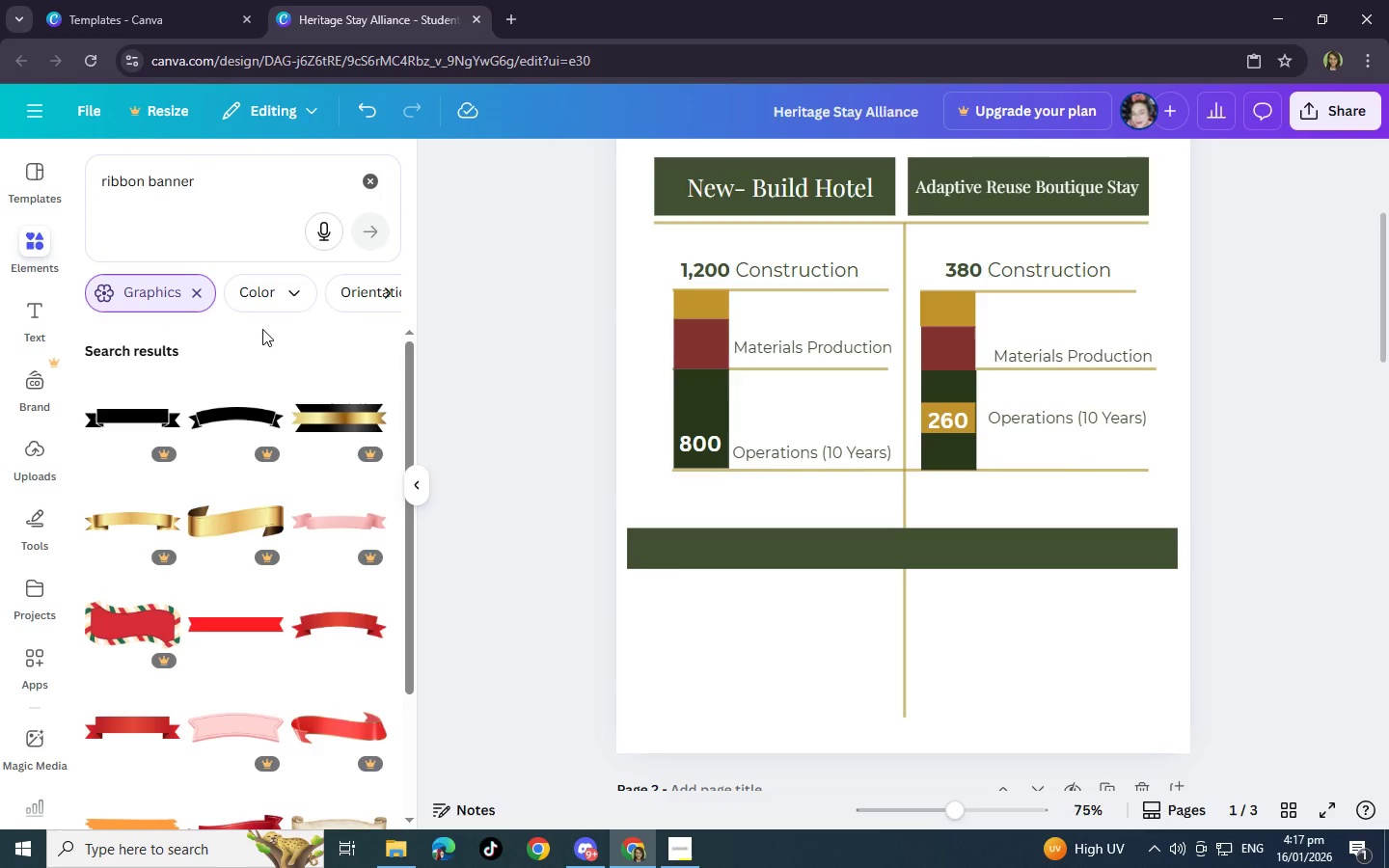 
scroll: coordinate [262, 329], scroll_direction: down, amount: 12.0
 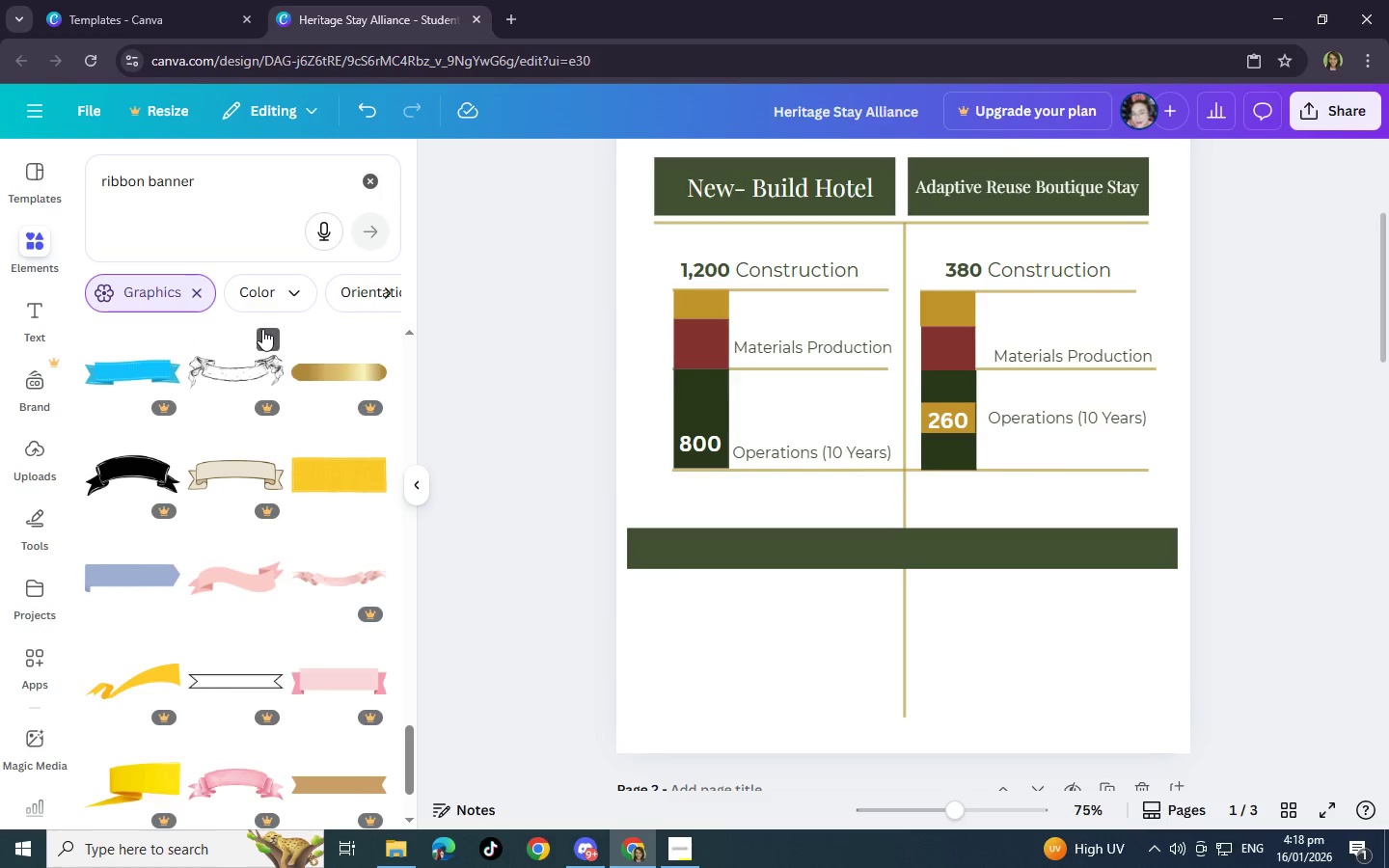 
scroll: coordinate [262, 329], scroll_direction: up, amount: 5.0
 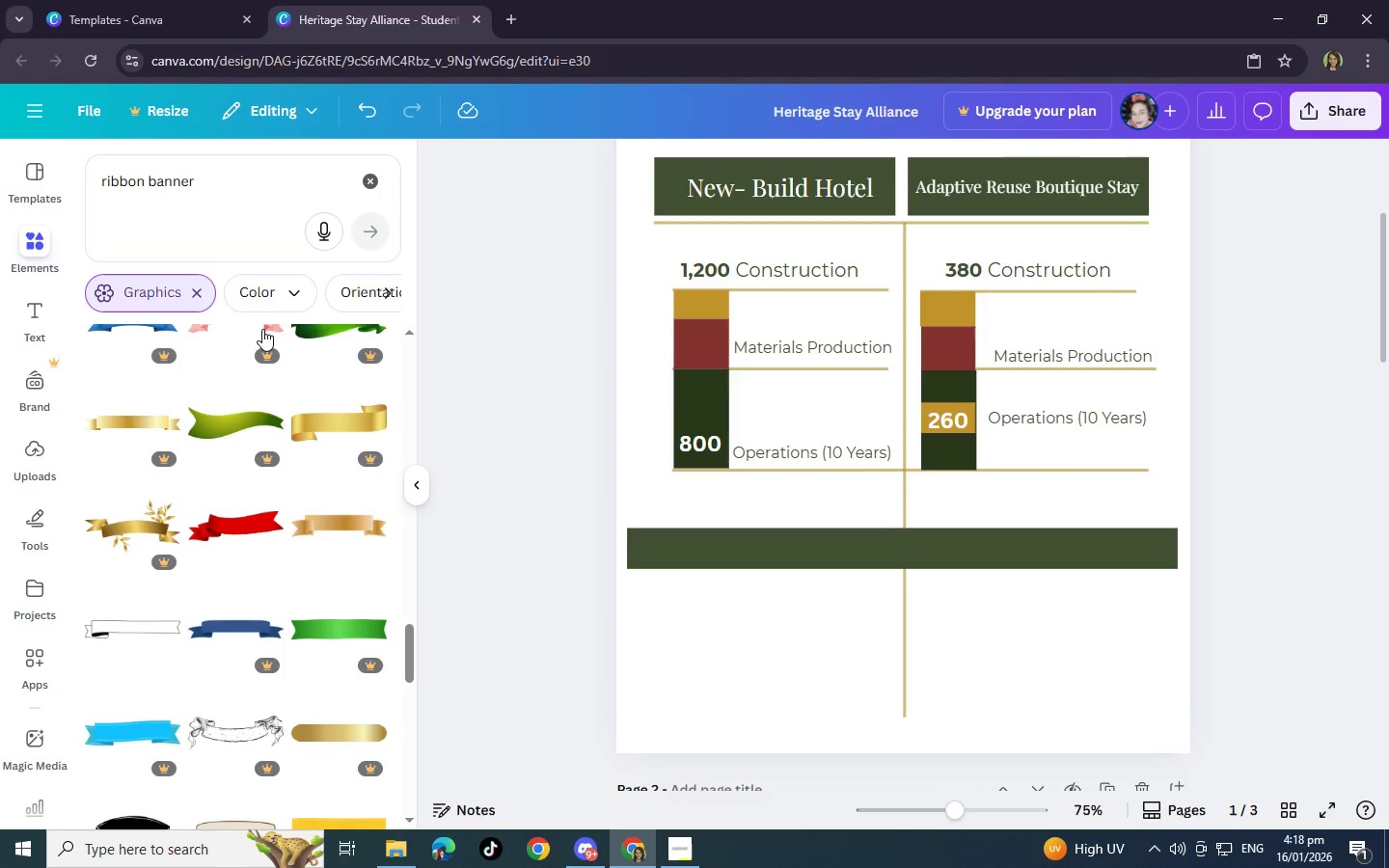 
scroll: coordinate [262, 329], scroll_direction: down, amount: 1.0
 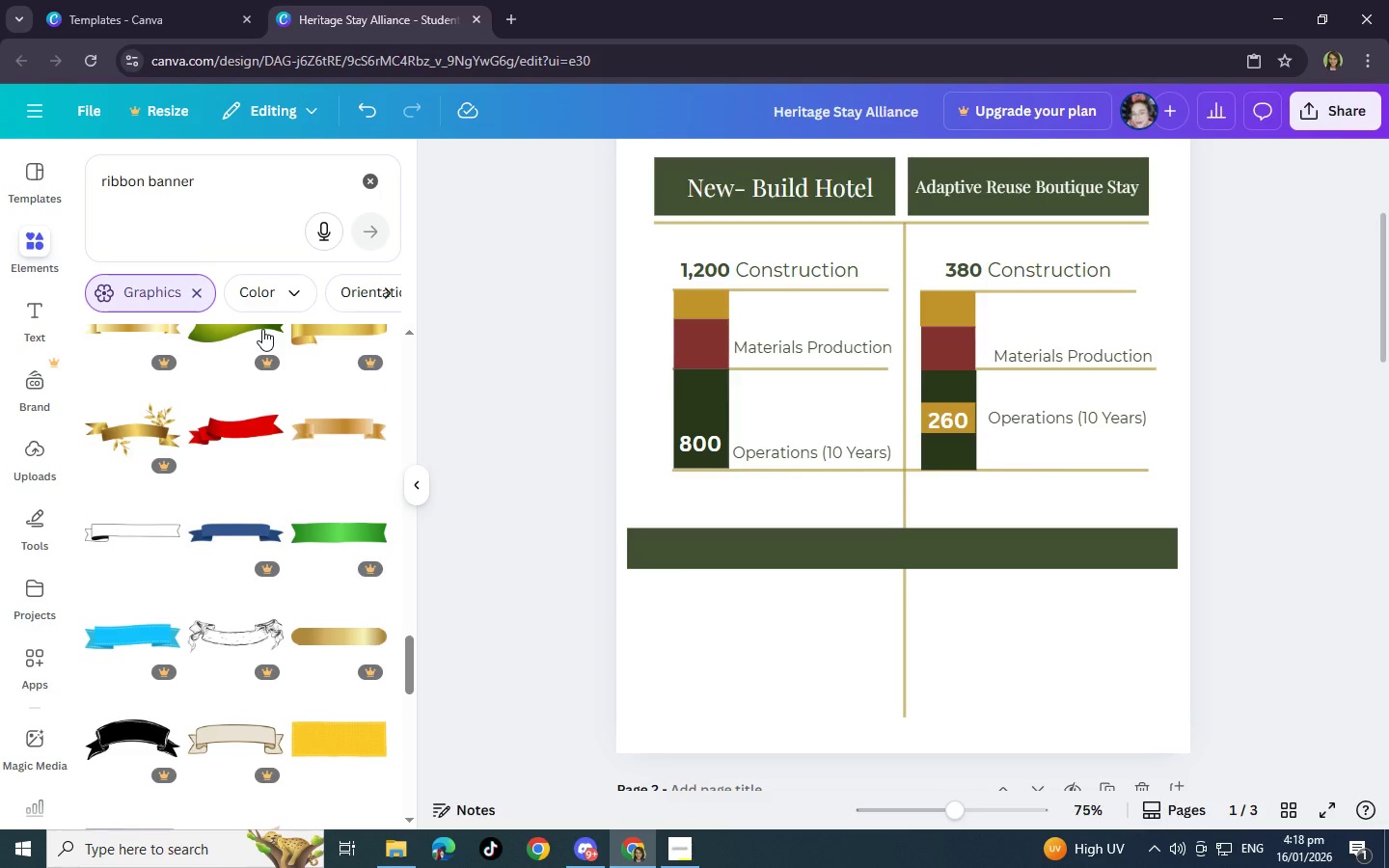 
wait(6.55)
 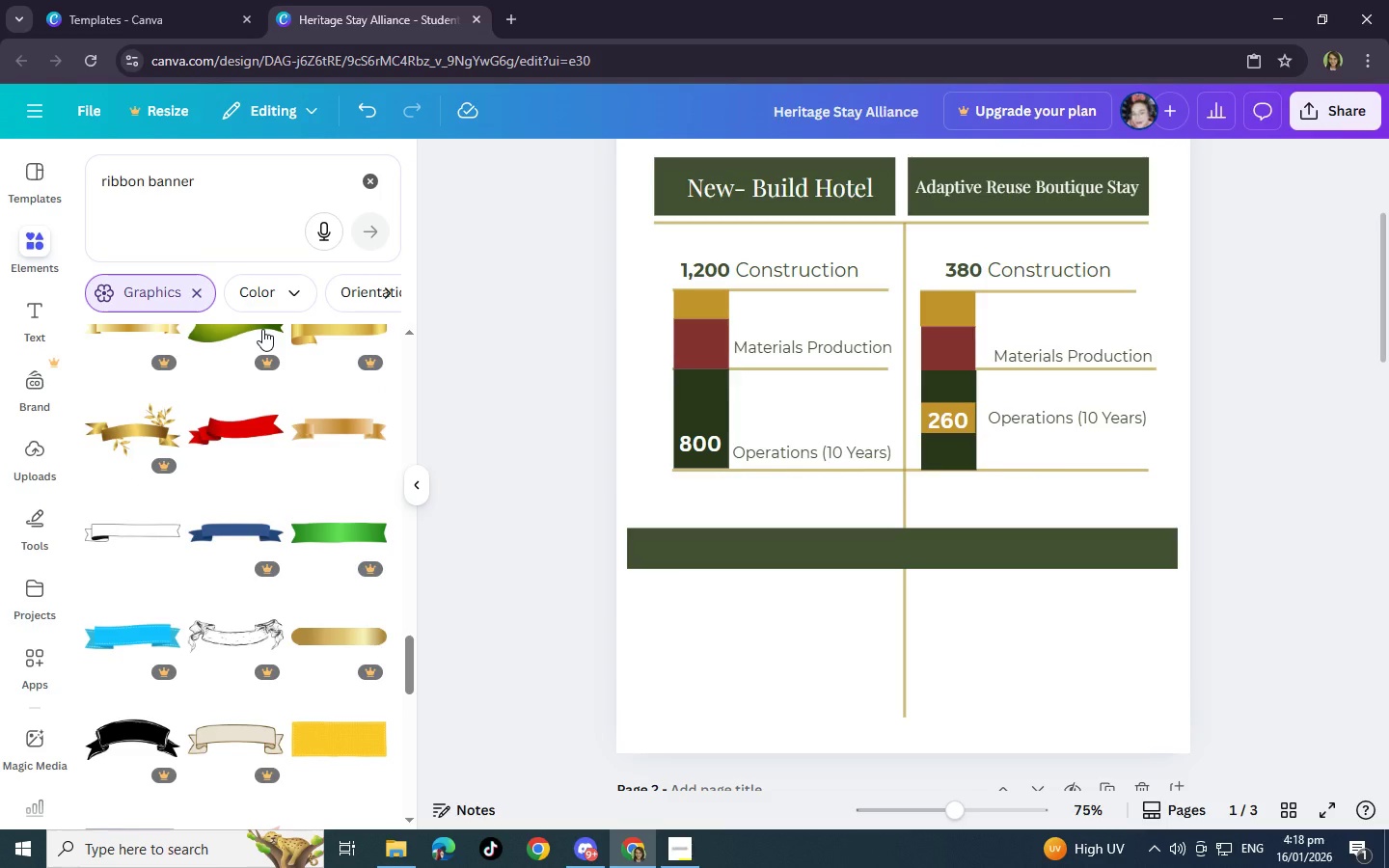 
scroll: coordinate [262, 329], scroll_direction: down, amount: 12.0
 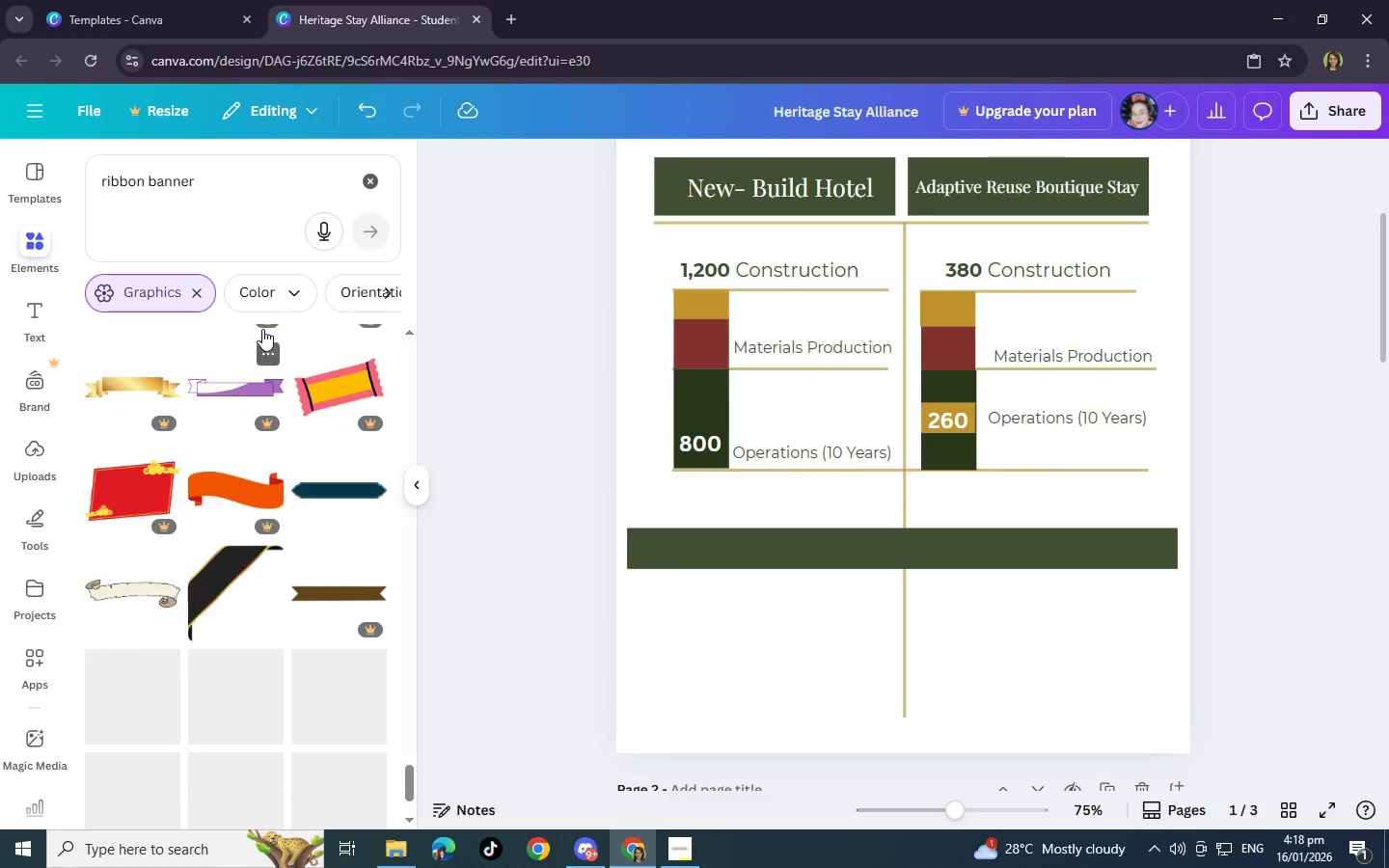 
scroll: coordinate [262, 329], scroll_direction: down, amount: 7.0
 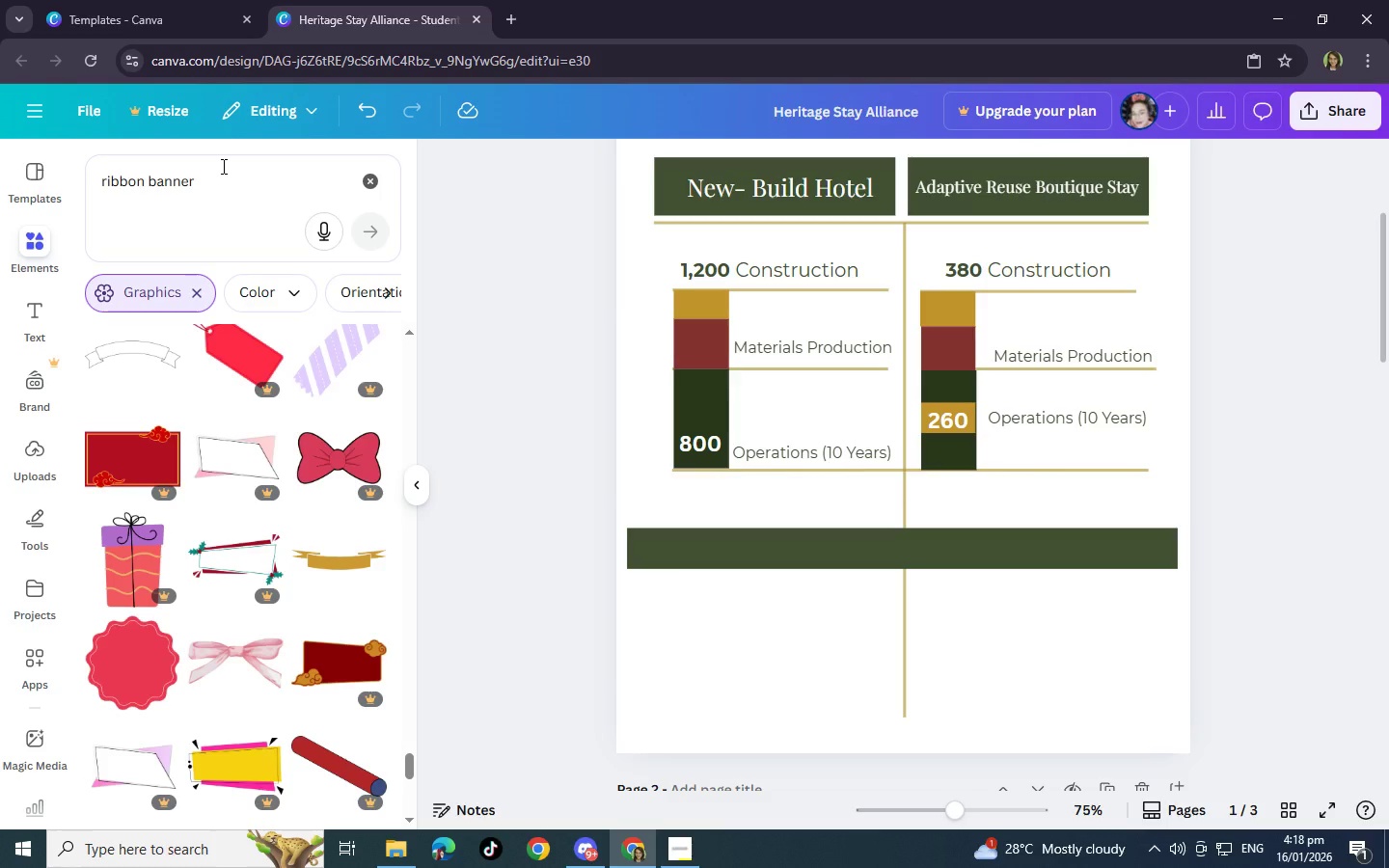 
wait(9.33)
 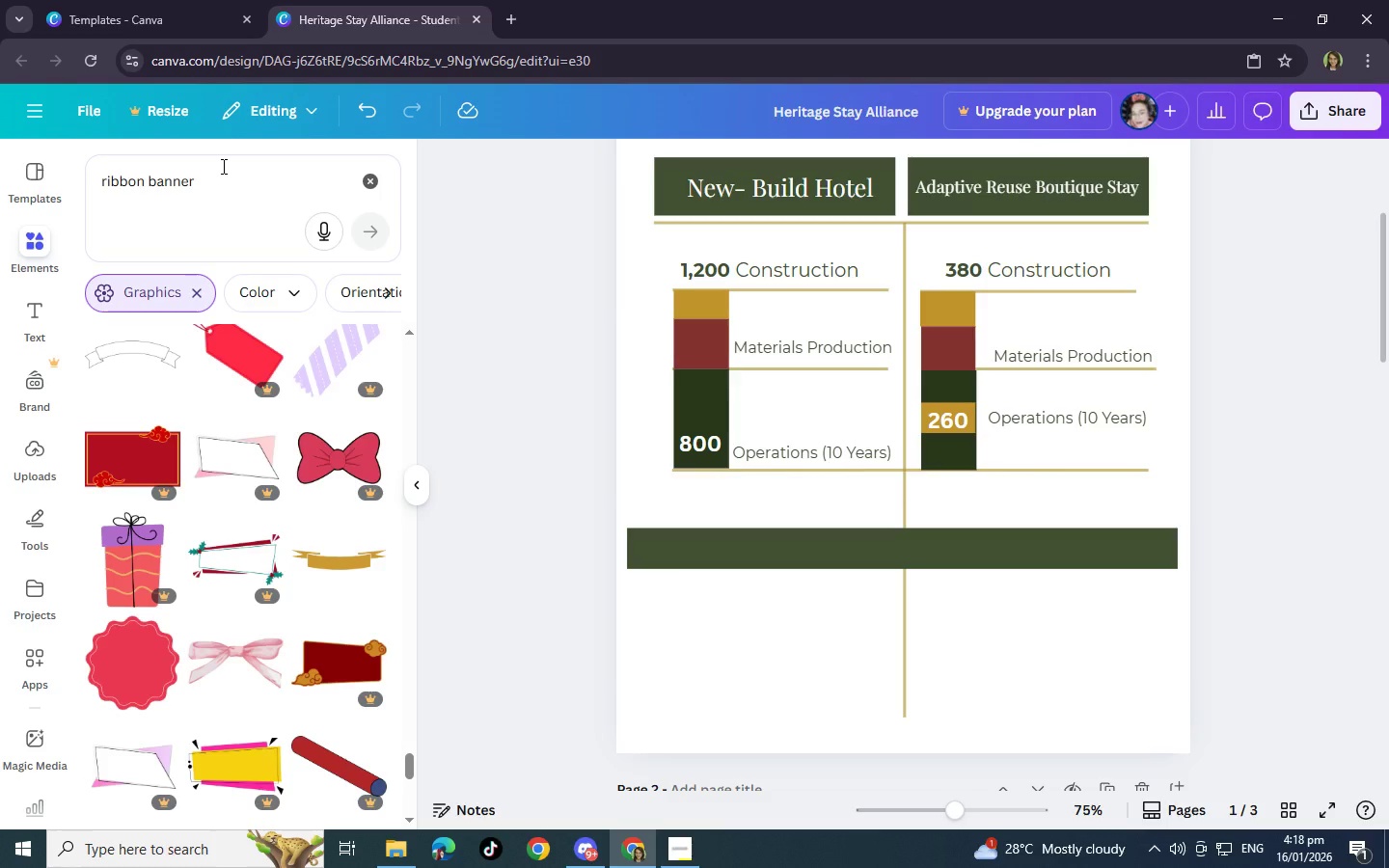 
scroll: coordinate [302, 654], scroll_direction: down, amount: 16.0
 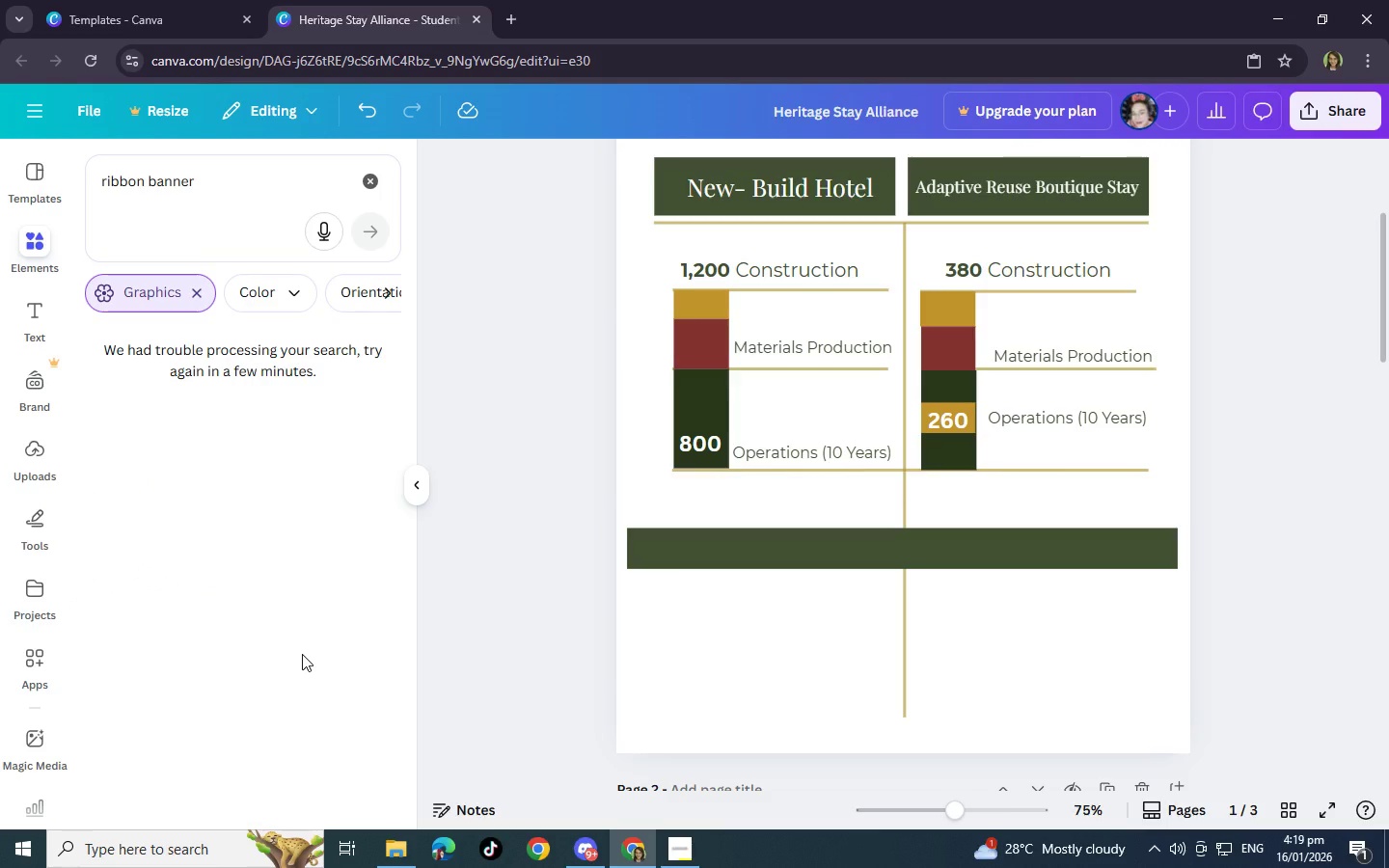 
wait(8.78)
 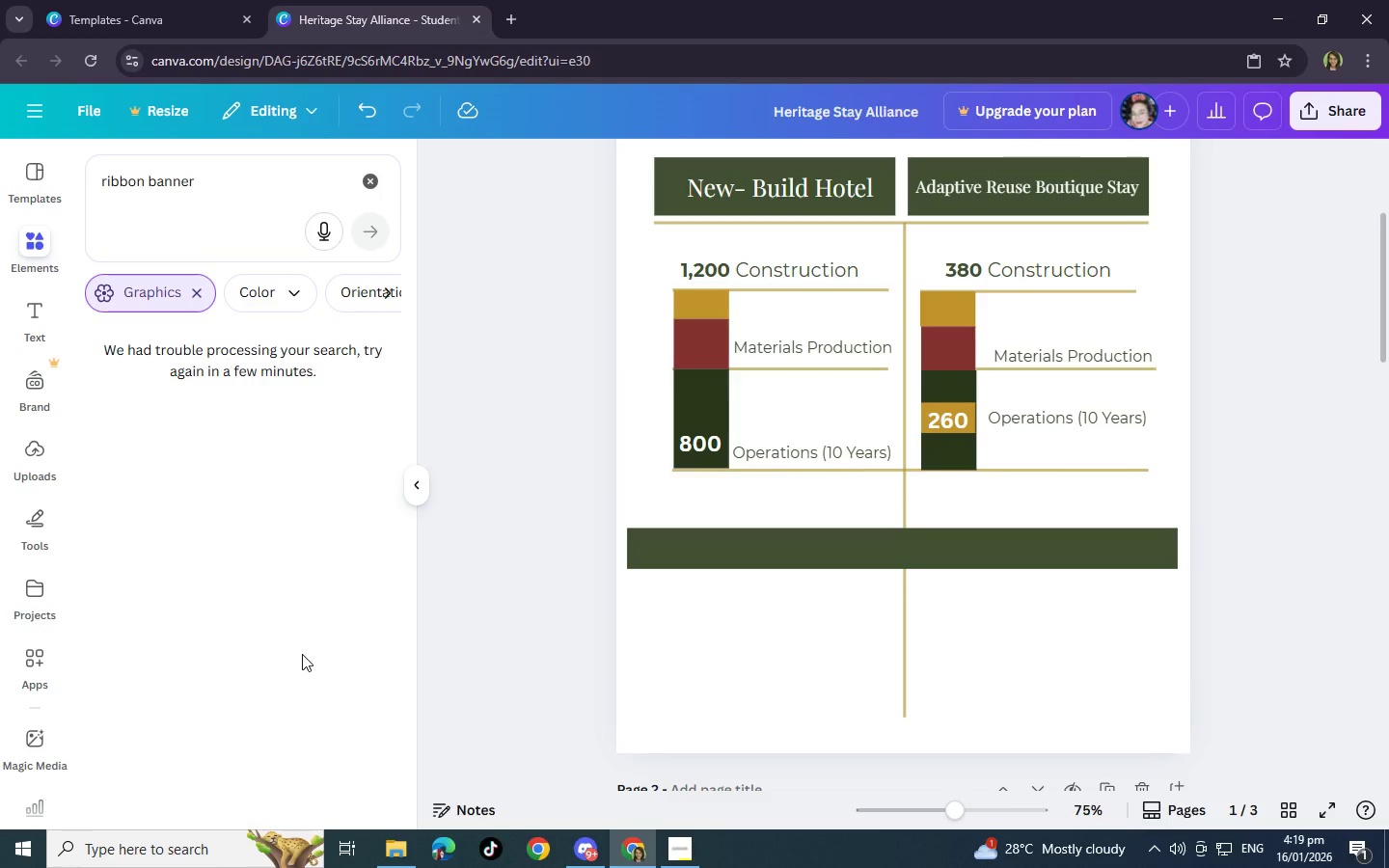 
left_click([263, 175])
 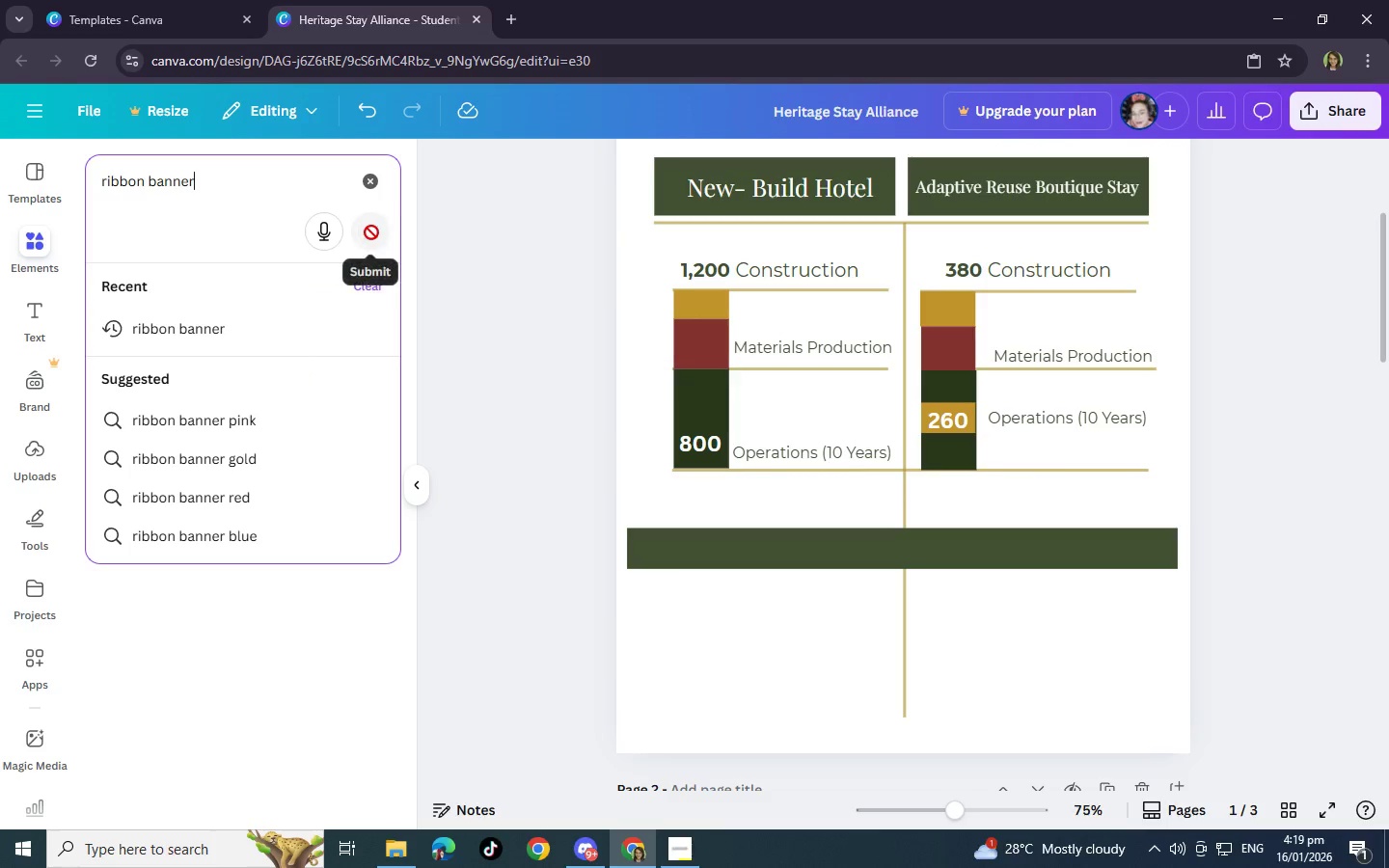 
left_click([461, 305])
 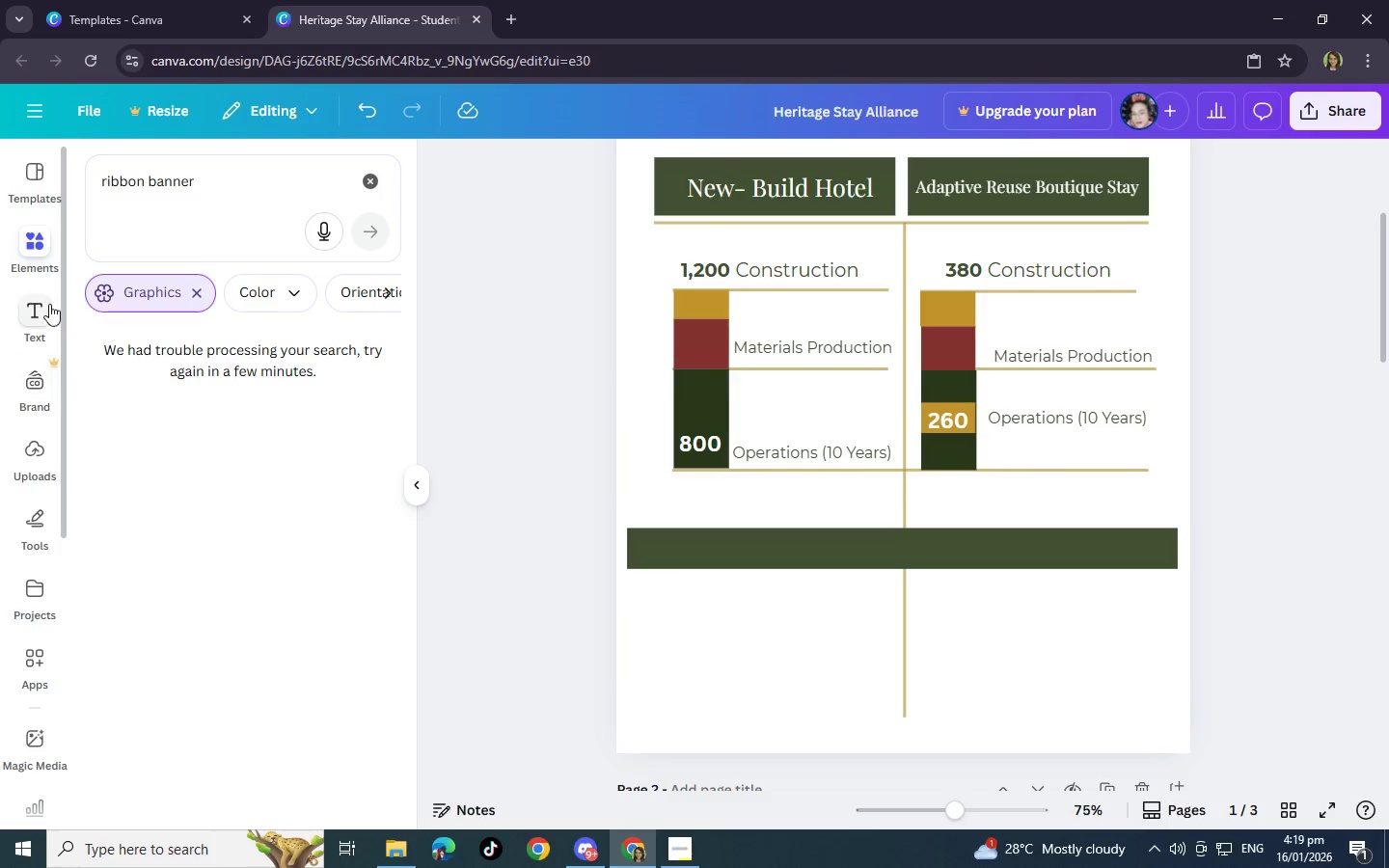 
left_click([33, 310])
 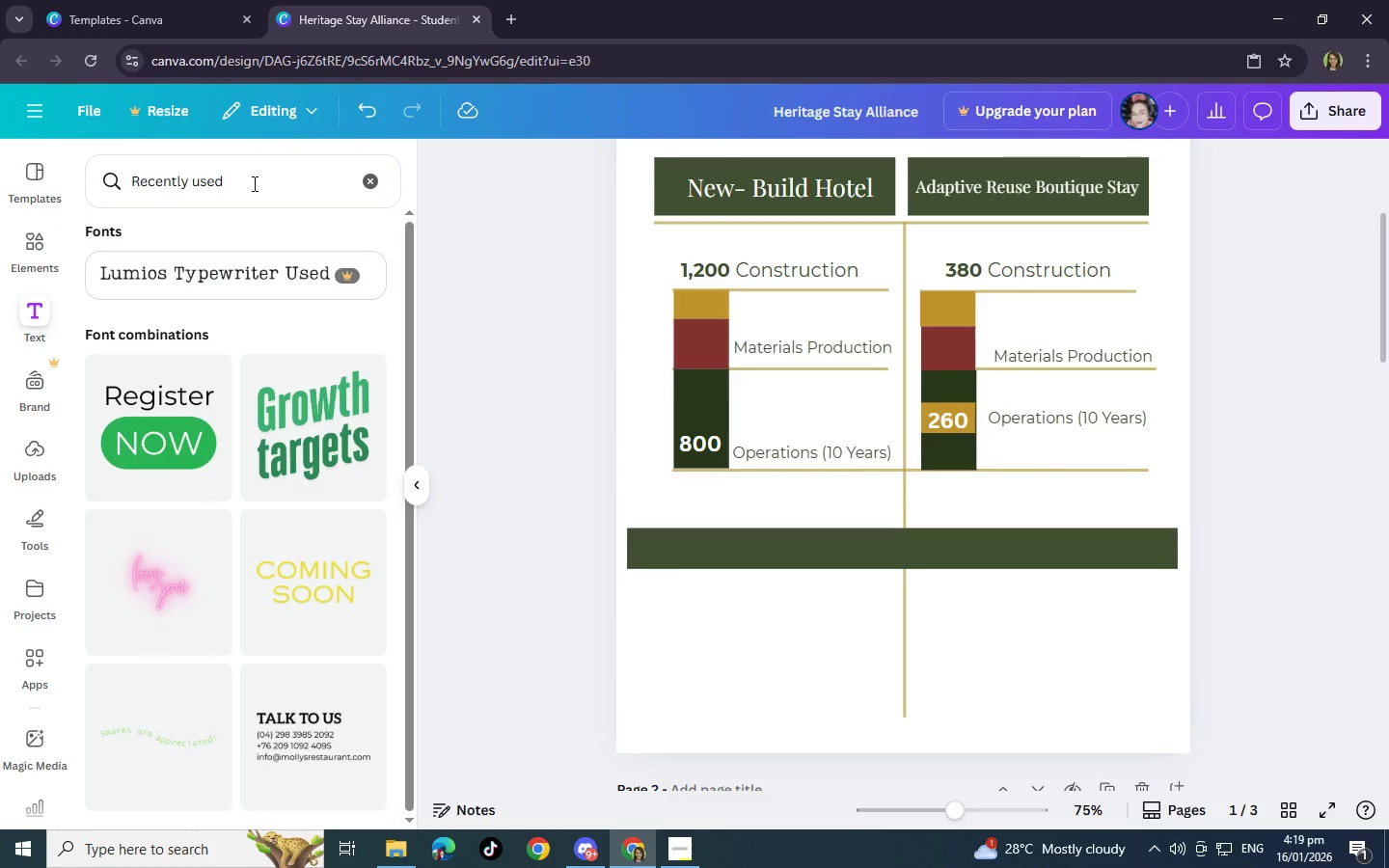 
left_click([367, 171])
 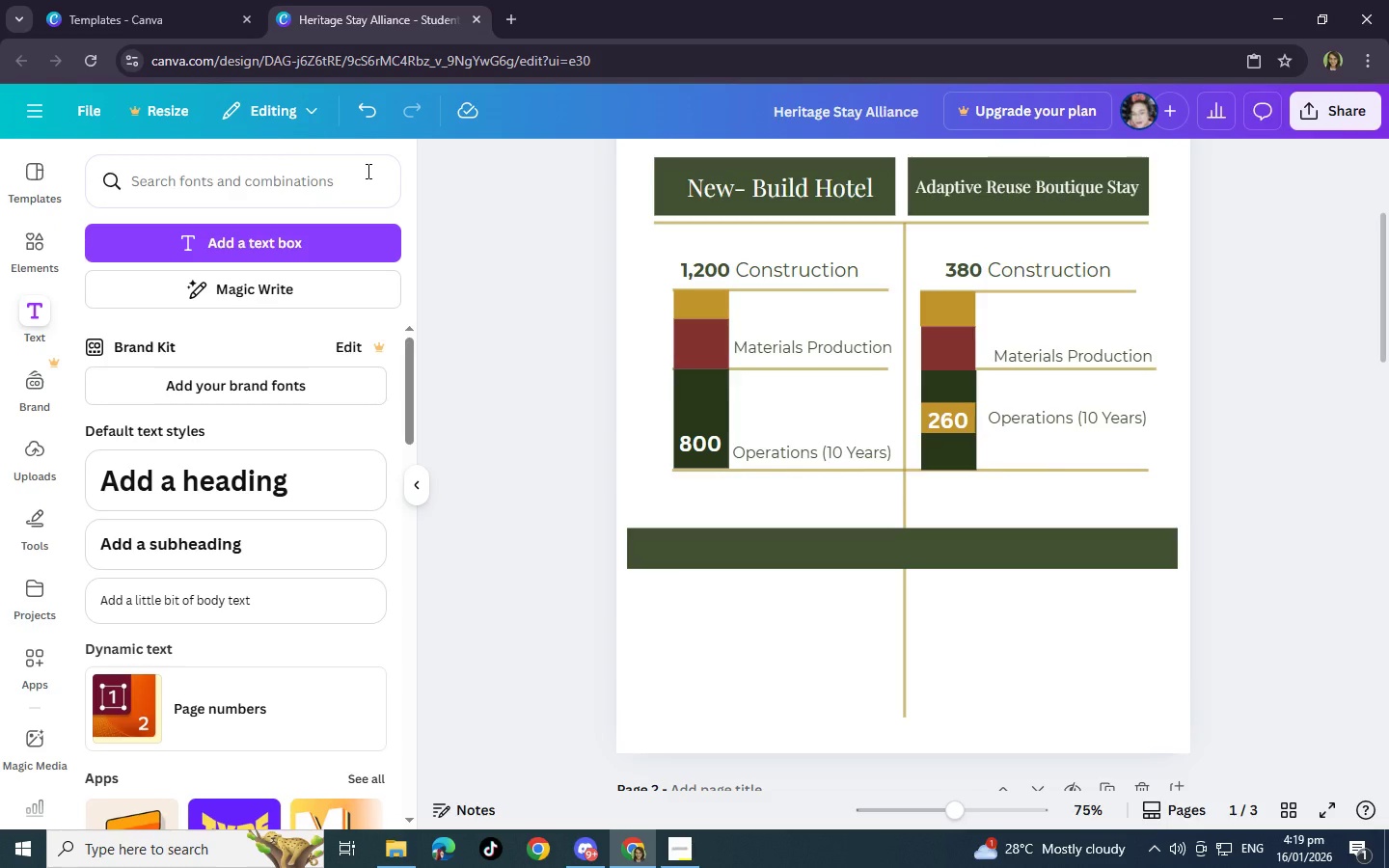 
scroll: coordinate [260, 437], scroll_direction: down, amount: 18.0
 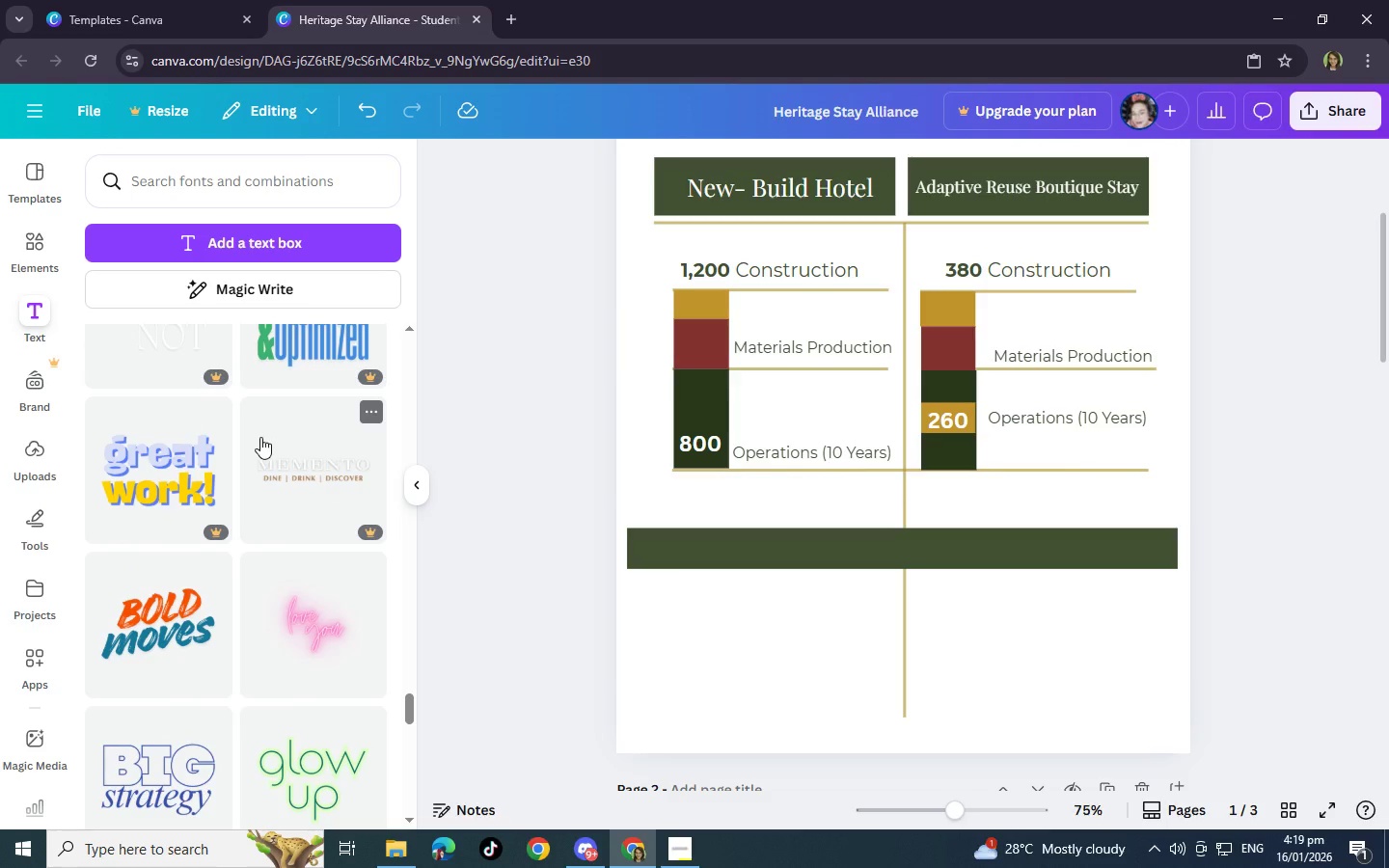 
scroll: coordinate [260, 437], scroll_direction: down, amount: 11.0
 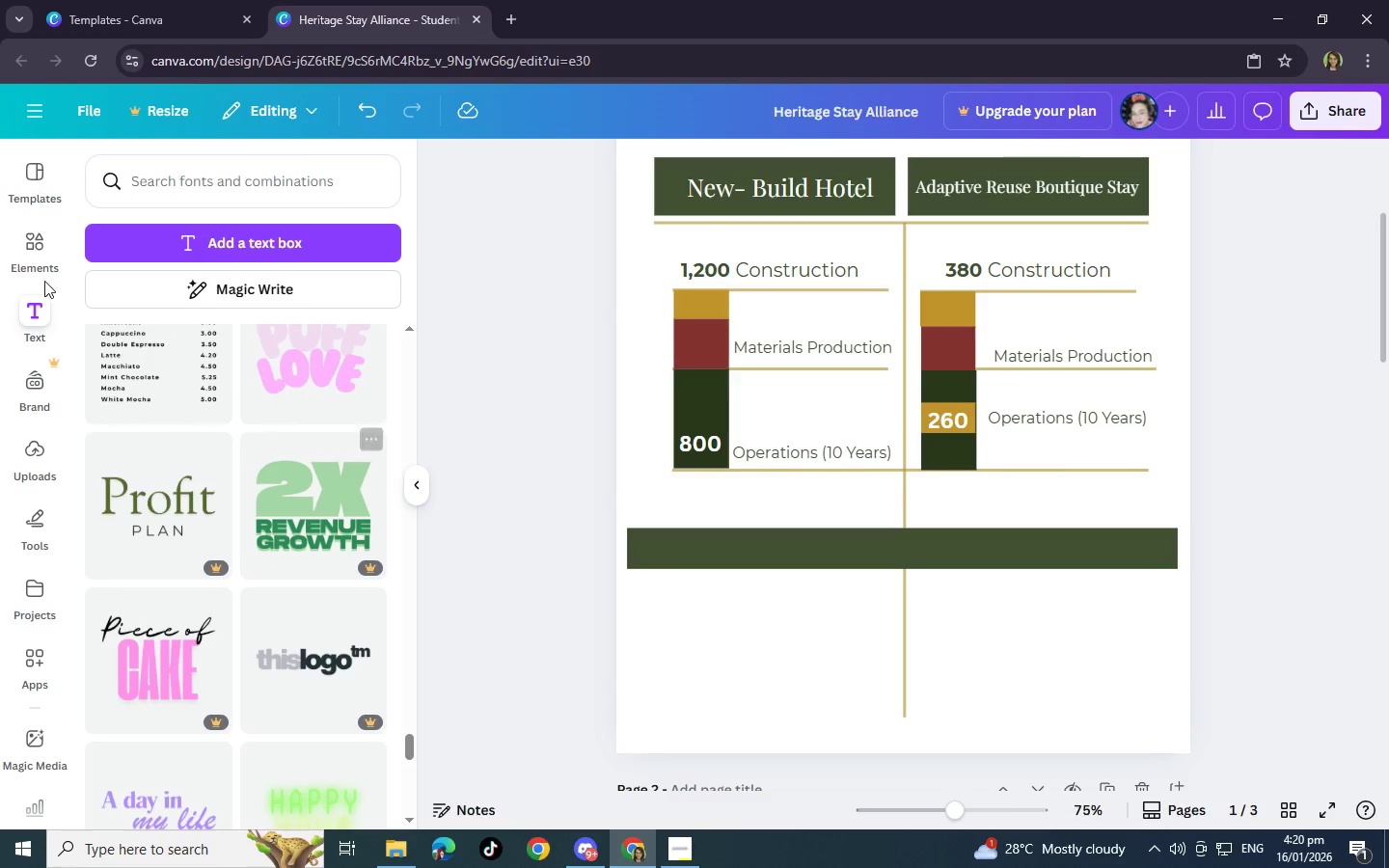 
left_click([24, 238])
 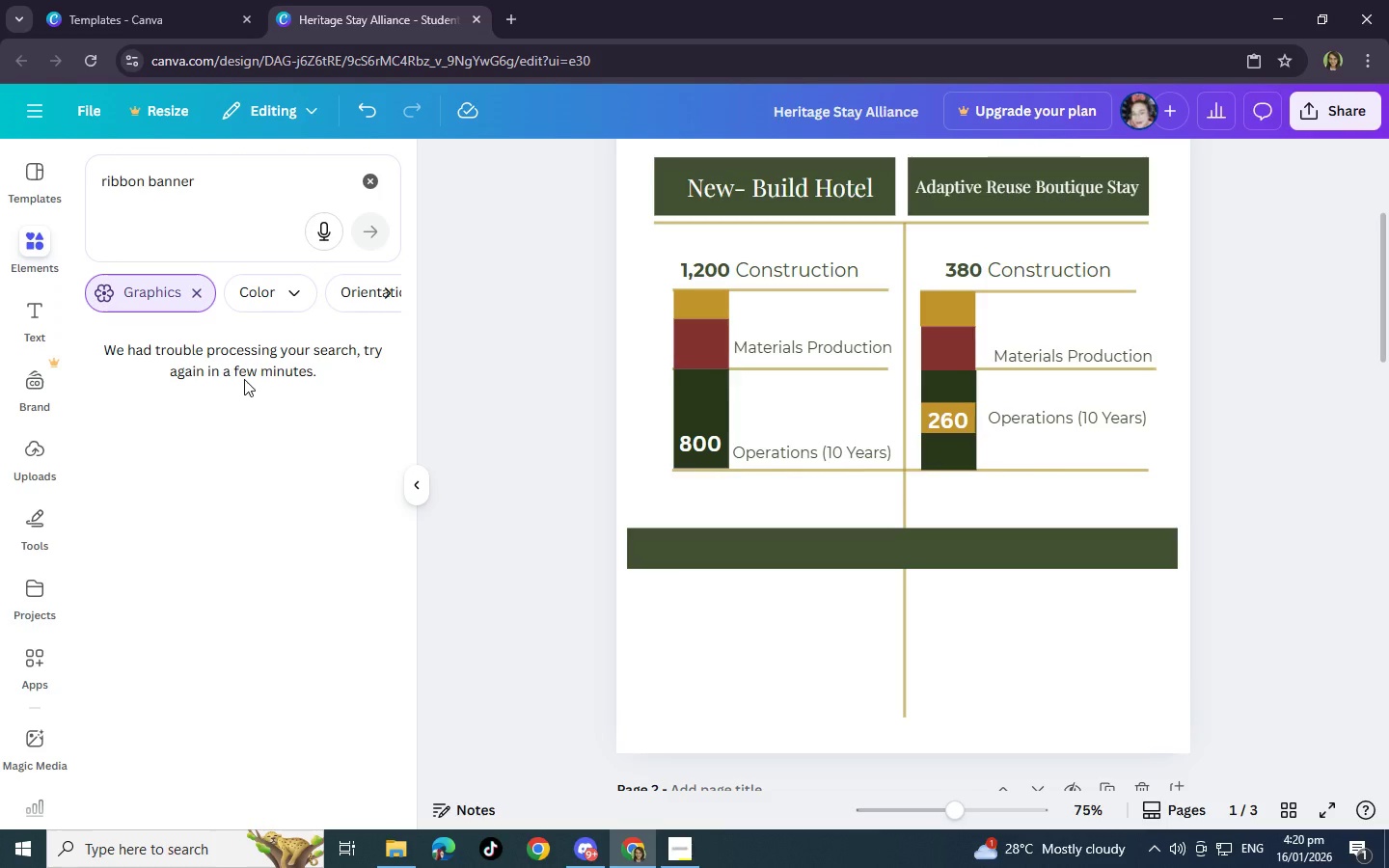 
scroll: coordinate [216, 425], scroll_direction: down, amount: 2.0
 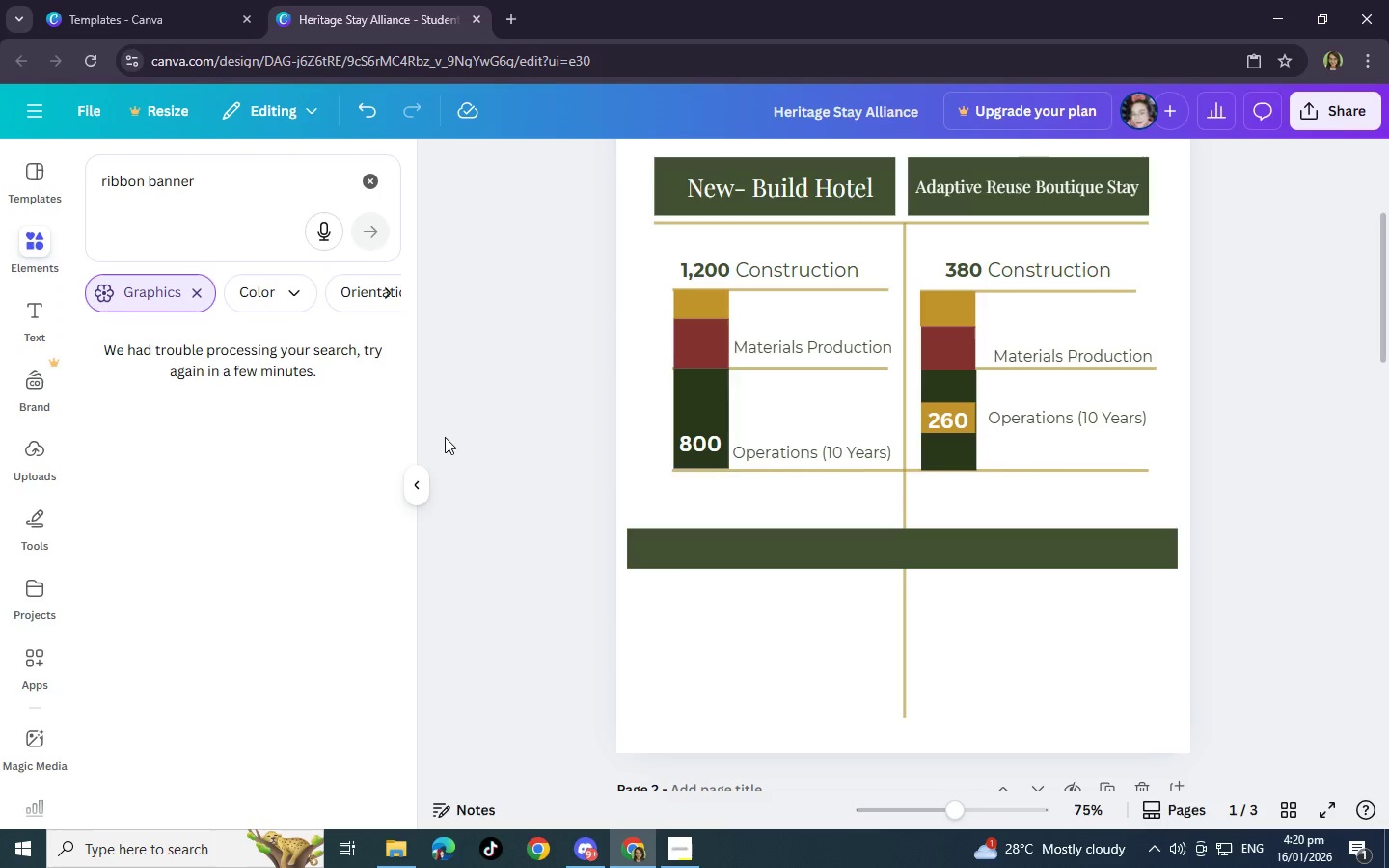 
wait(16.33)
 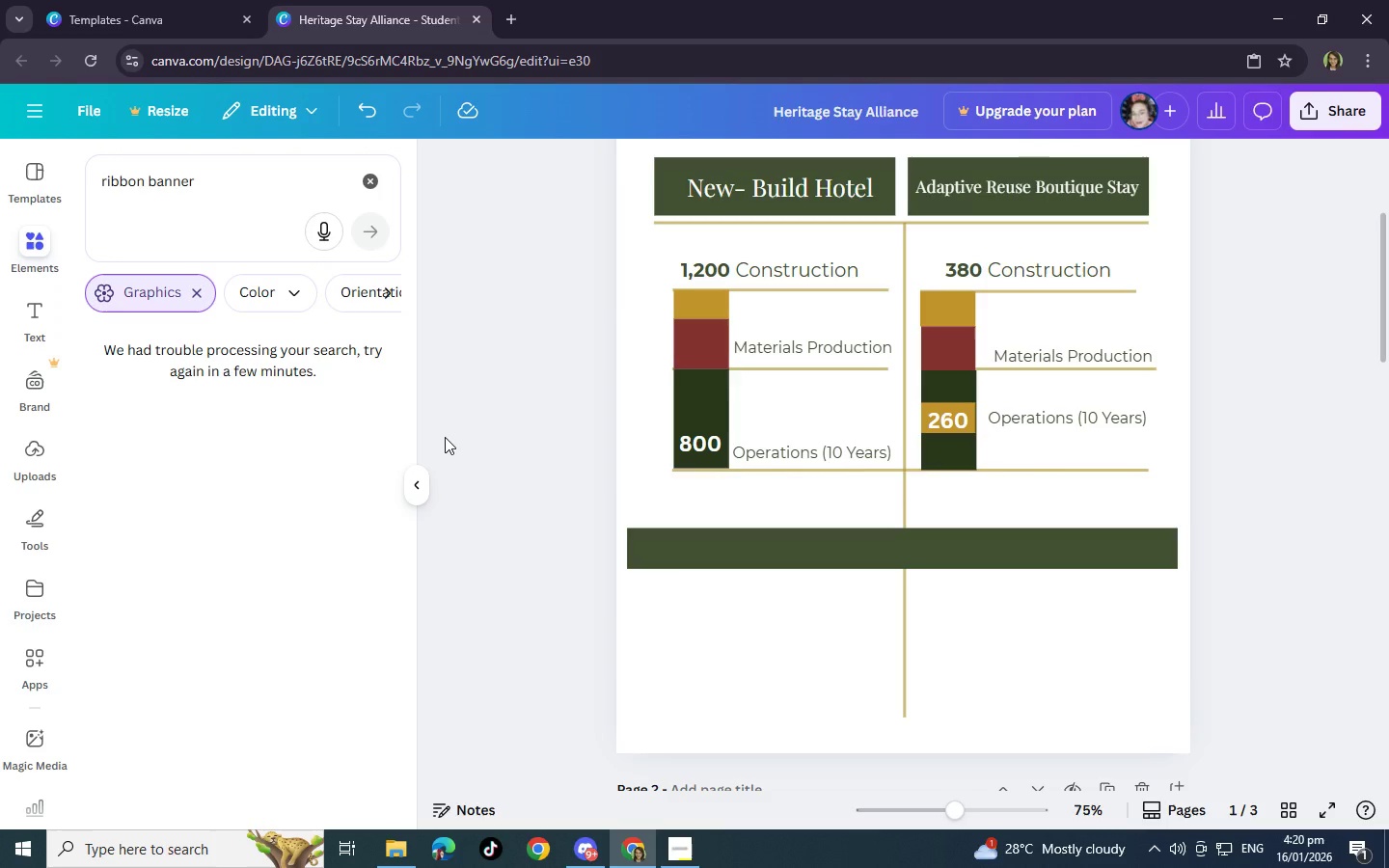 
scroll: coordinate [445, 437], scroll_direction: down, amount: 2.0
 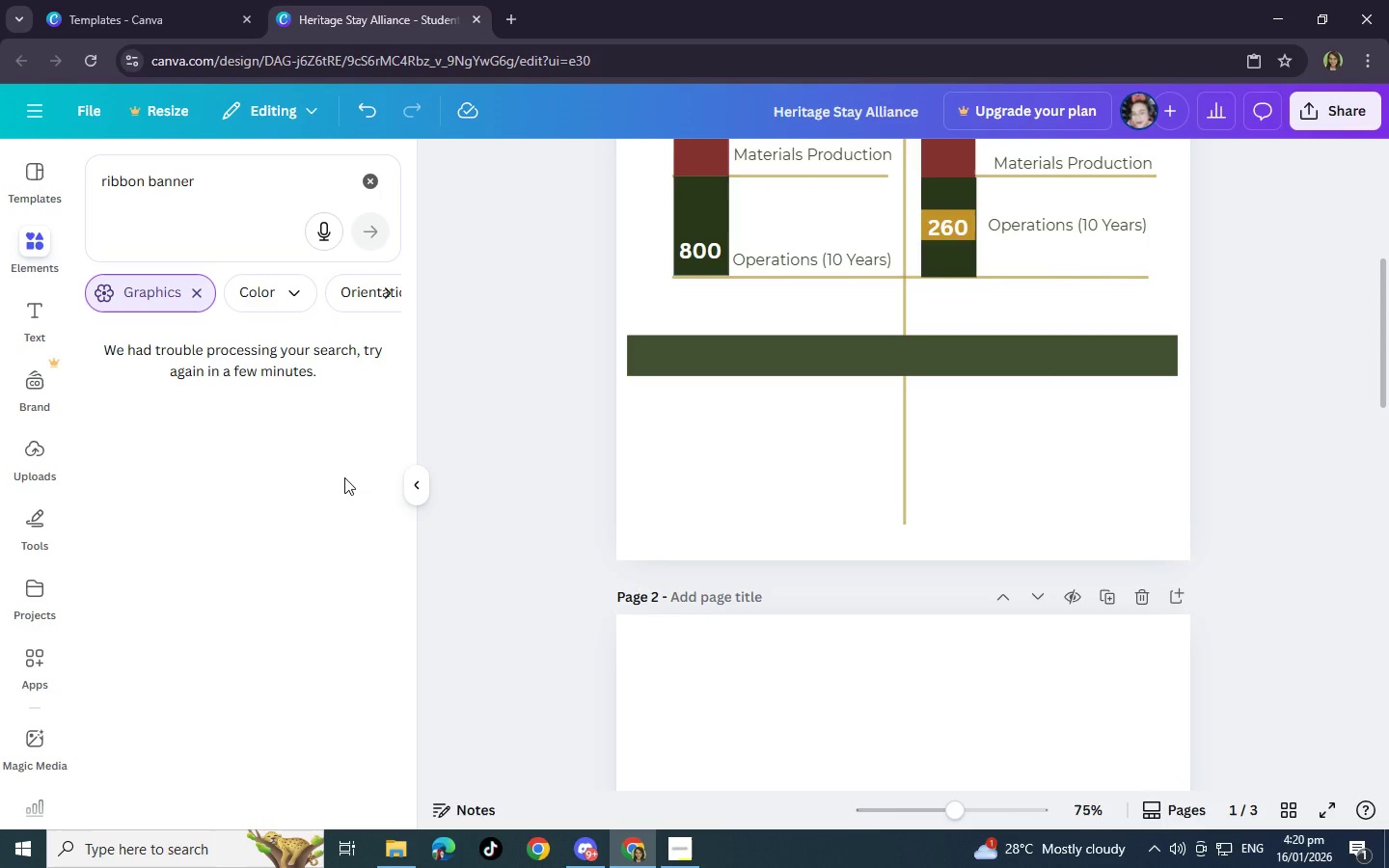 
scroll: coordinate [449, 352], scroll_direction: up, amount: 6.0
 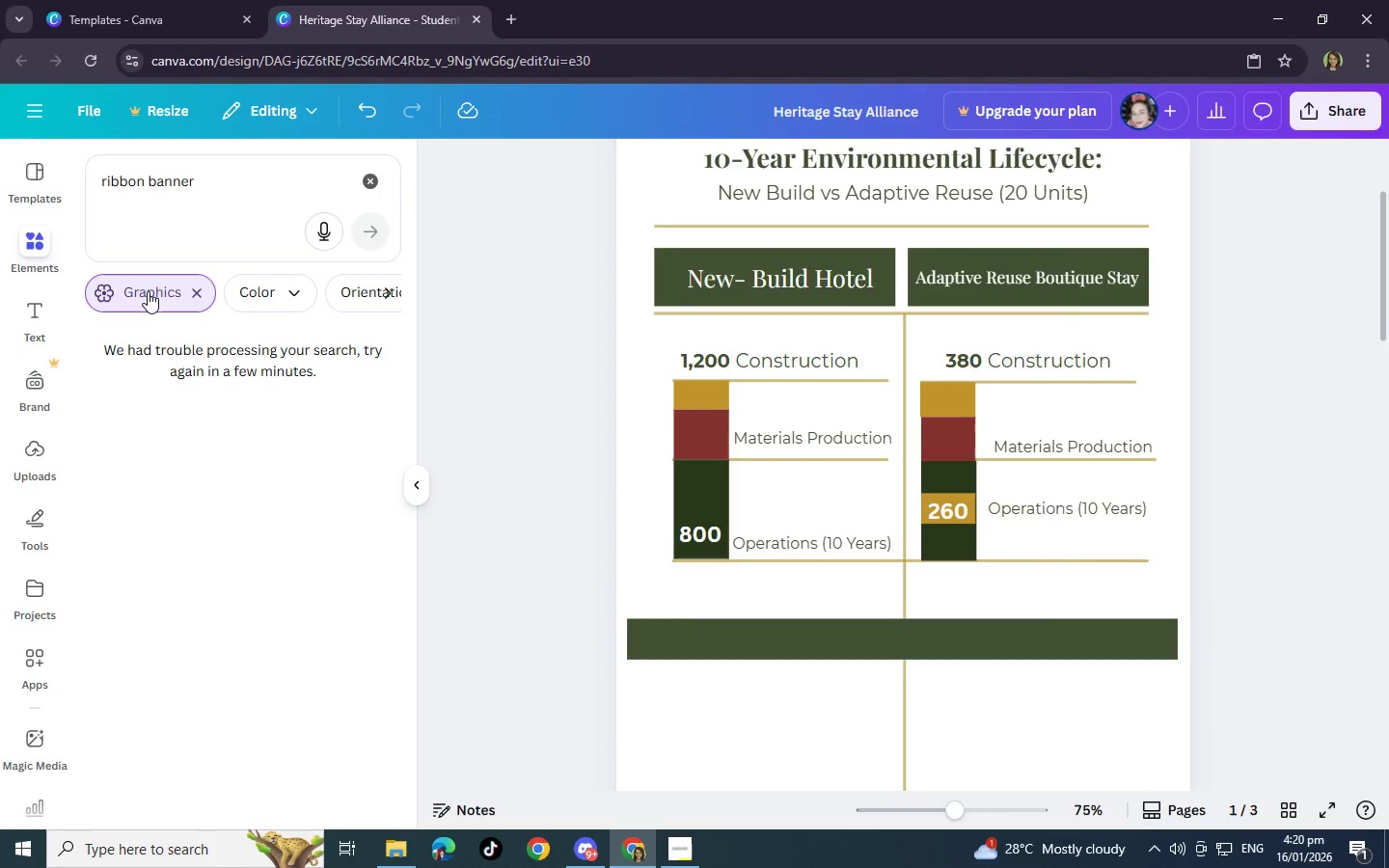 
left_click([148, 291])
 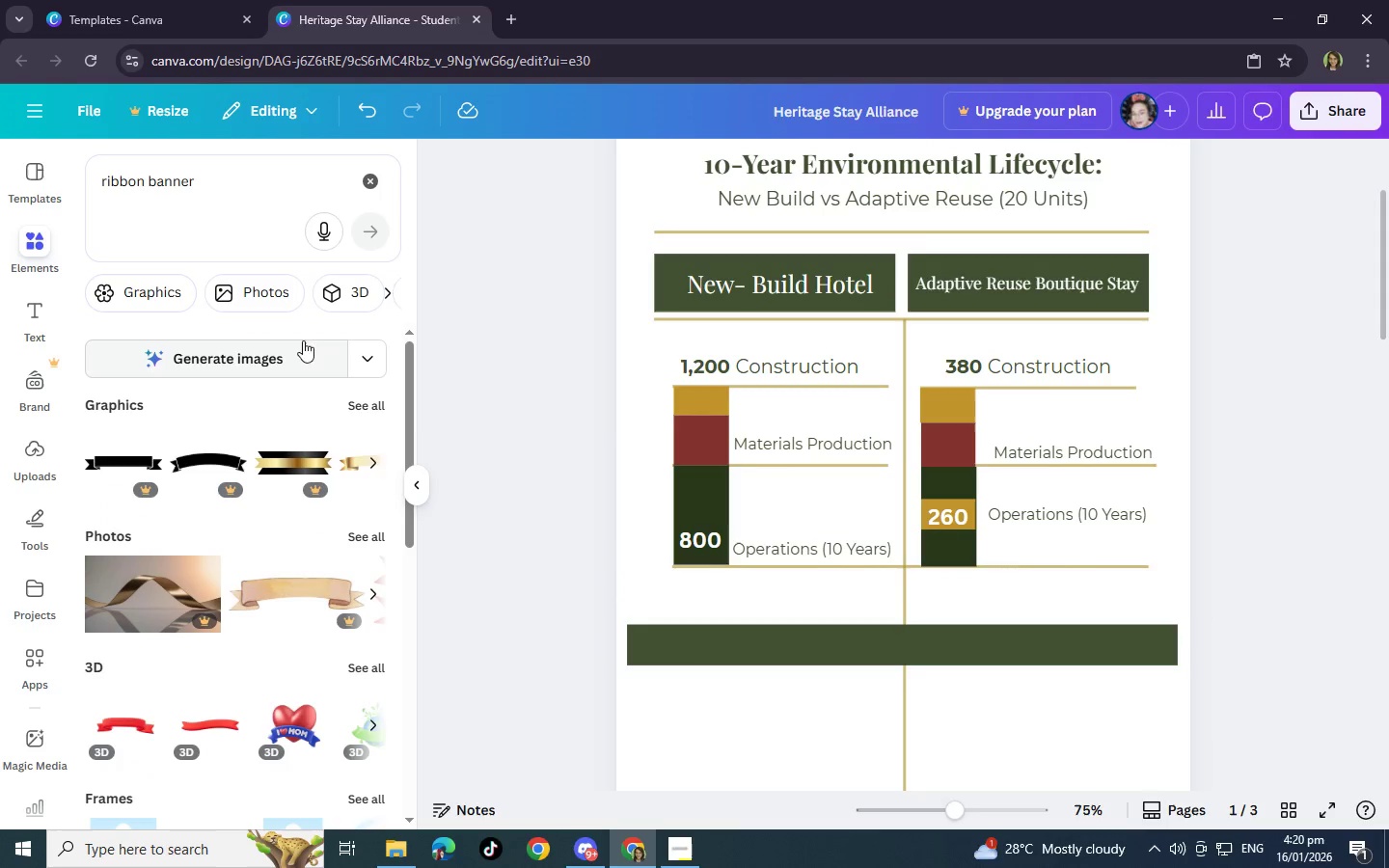 
left_click([367, 404])
 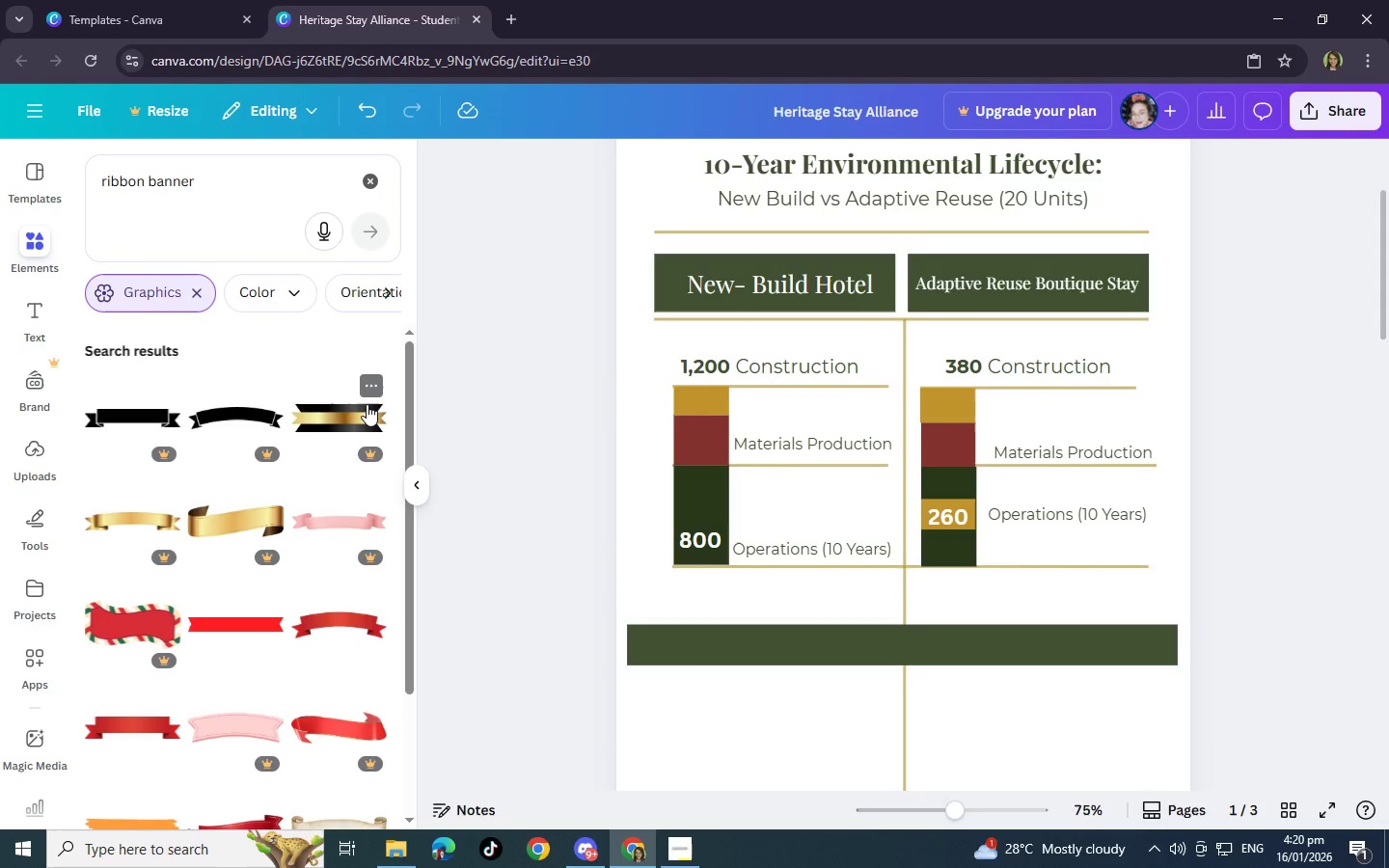 
scroll: coordinate [367, 404], scroll_direction: down, amount: 3.0
 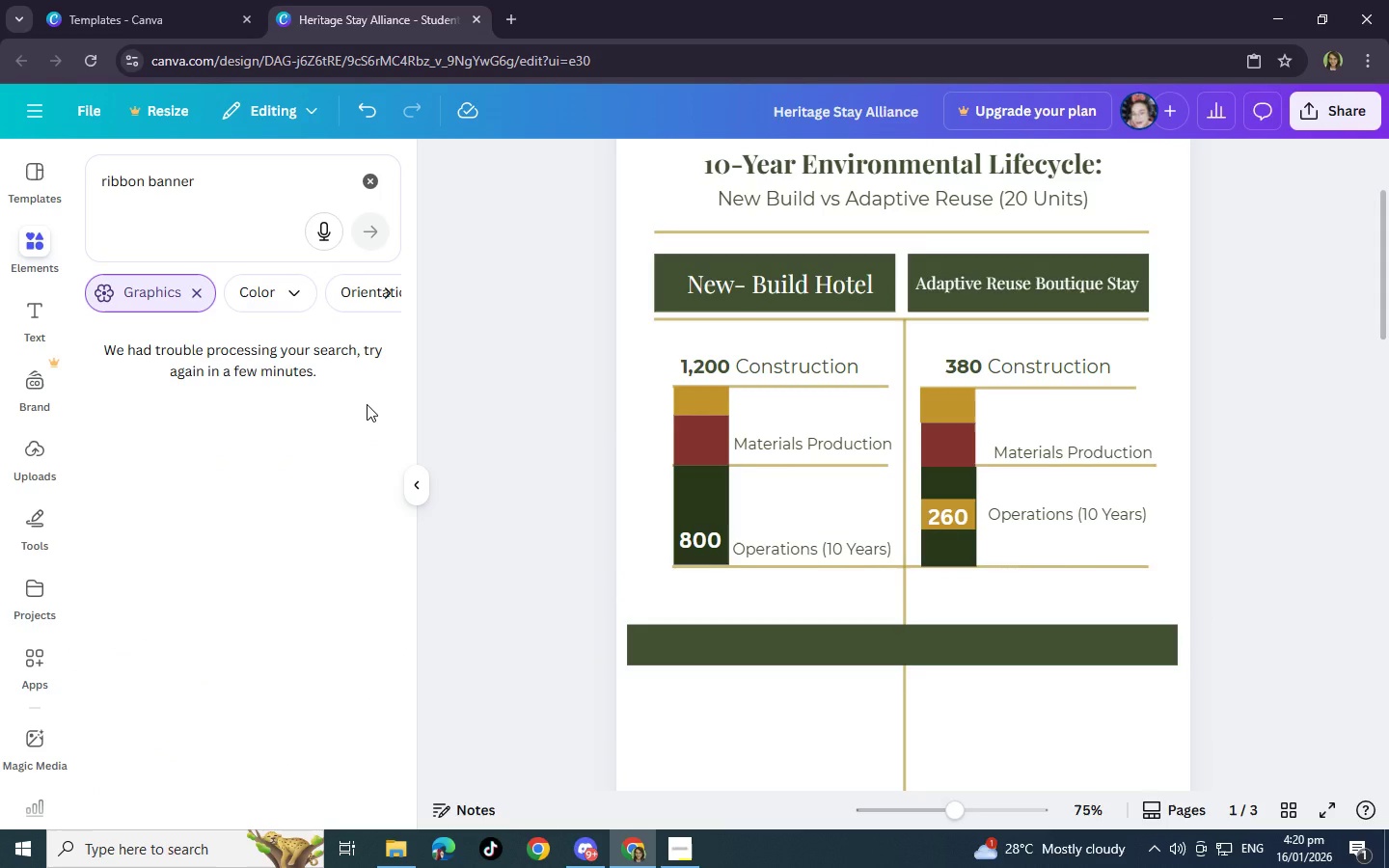 
wait(7.21)
 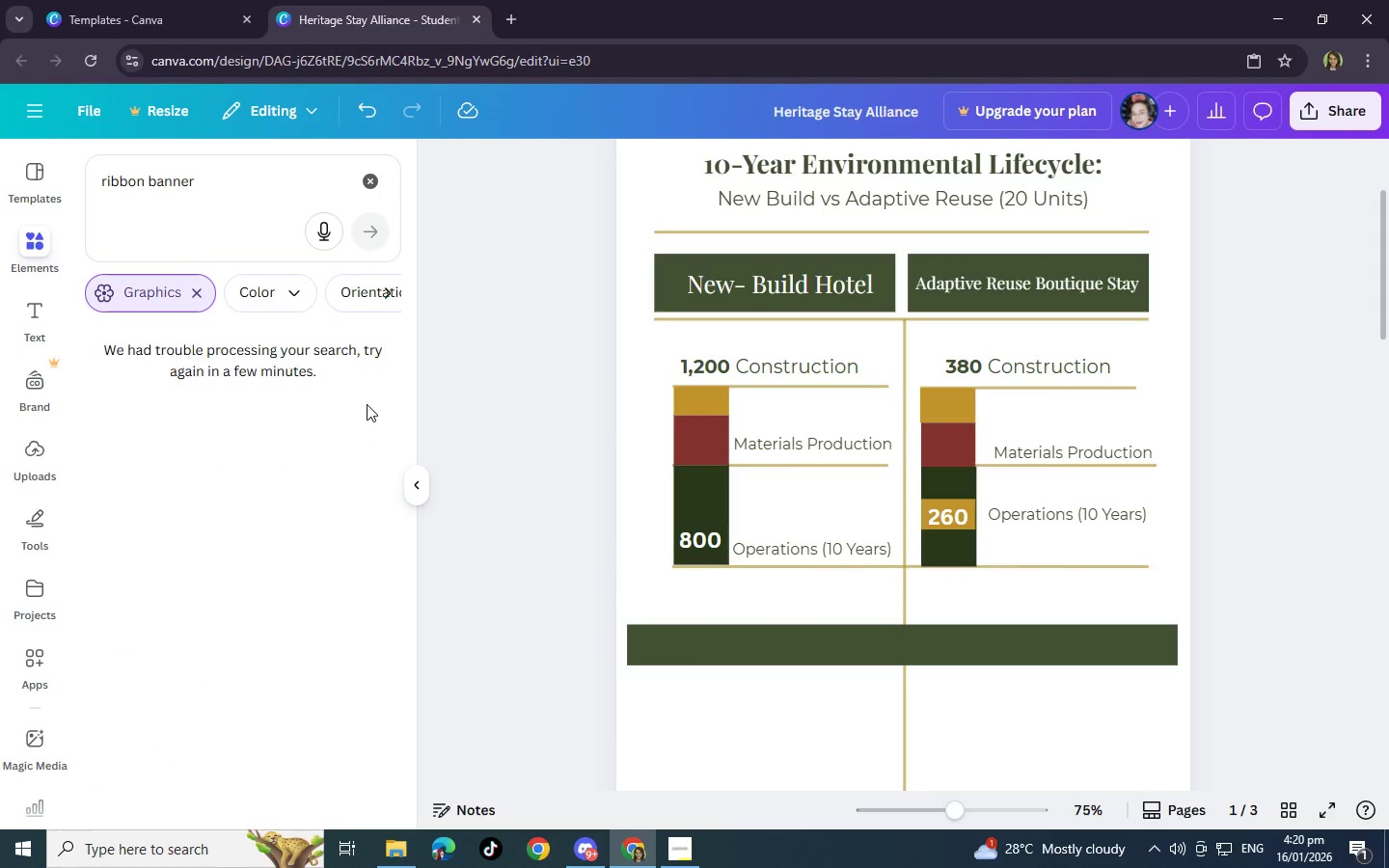 
scroll: coordinate [367, 404], scroll_direction: up, amount: 1.0
 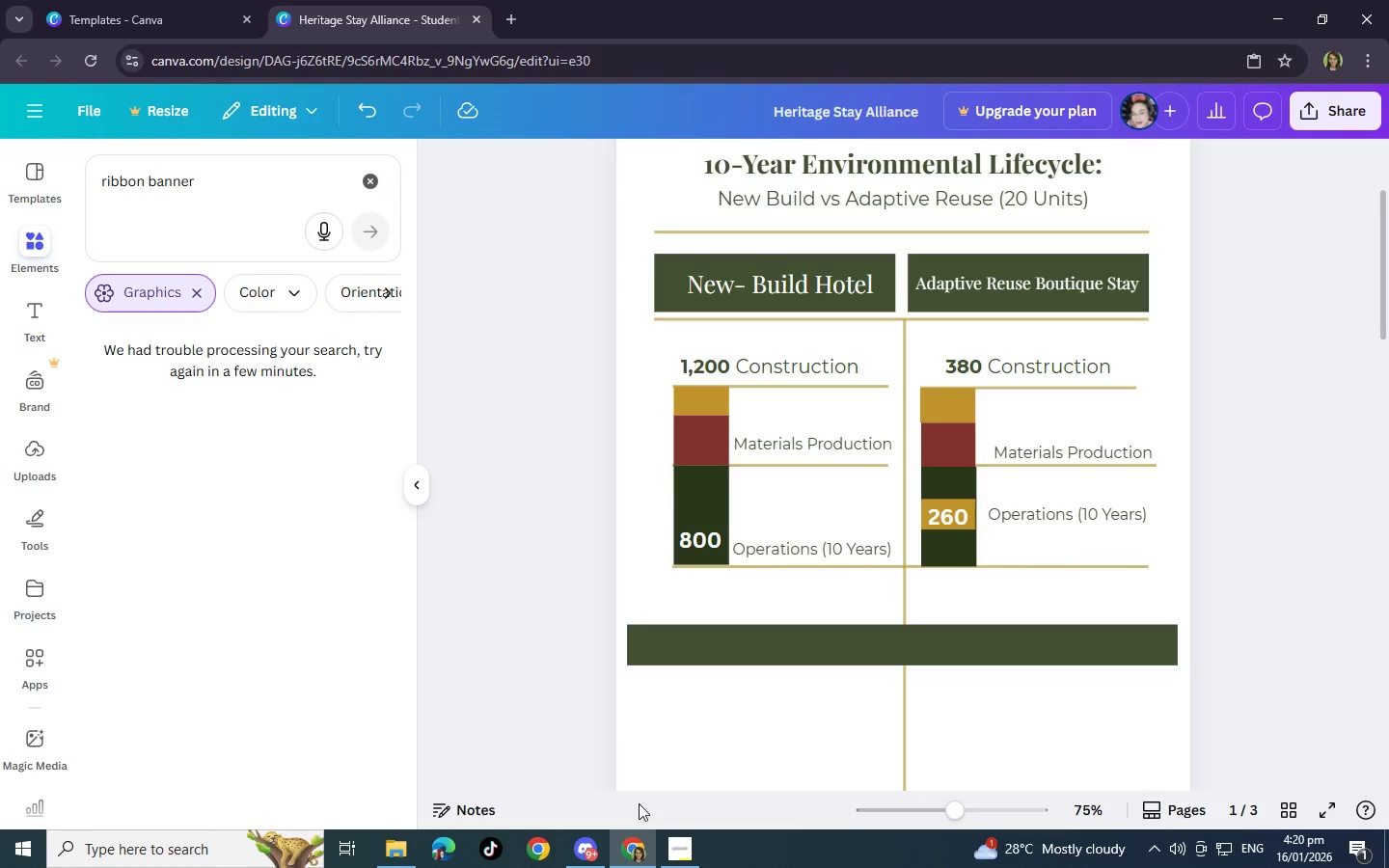 
wait(10.59)
 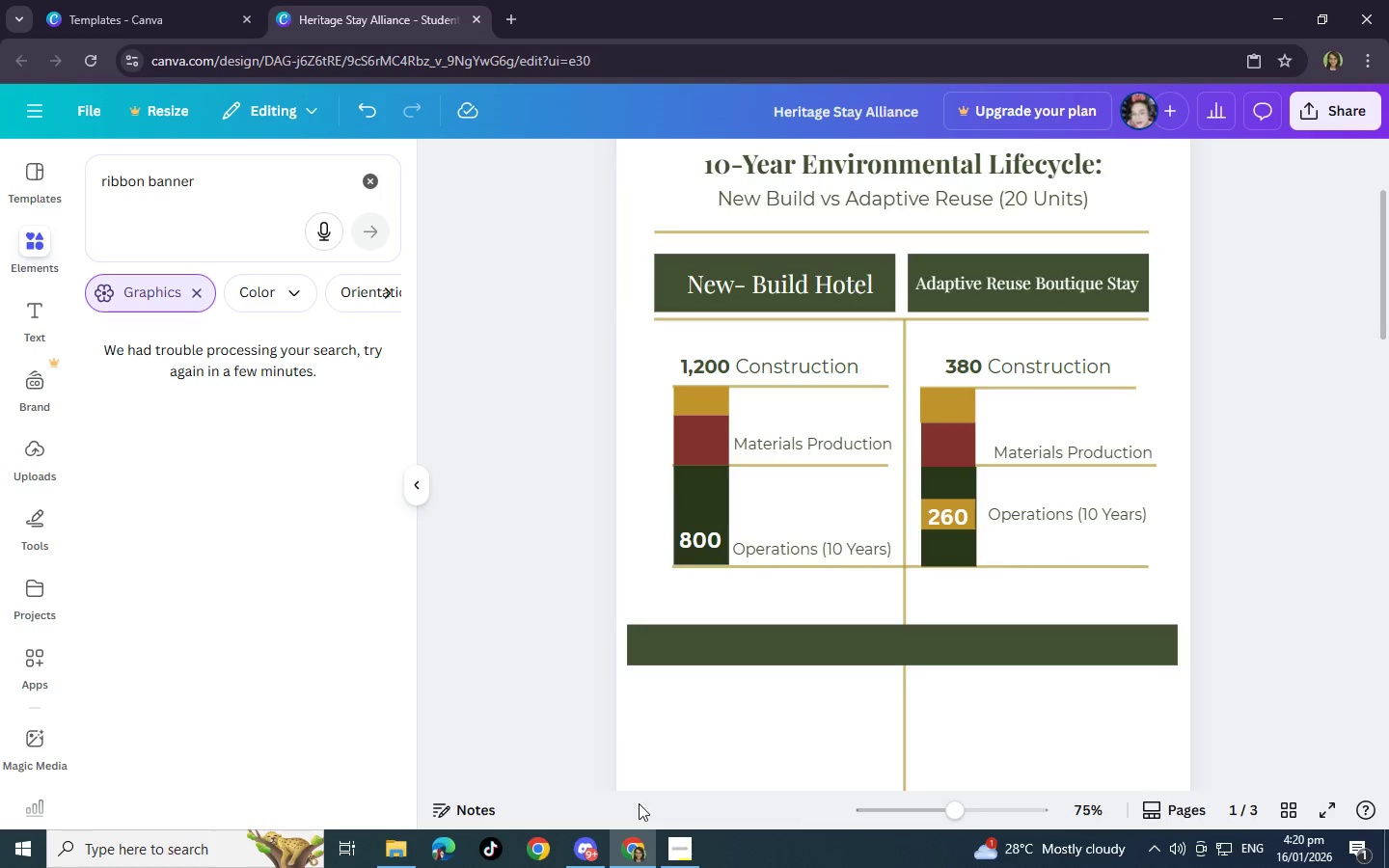 
left_click([138, 296])
 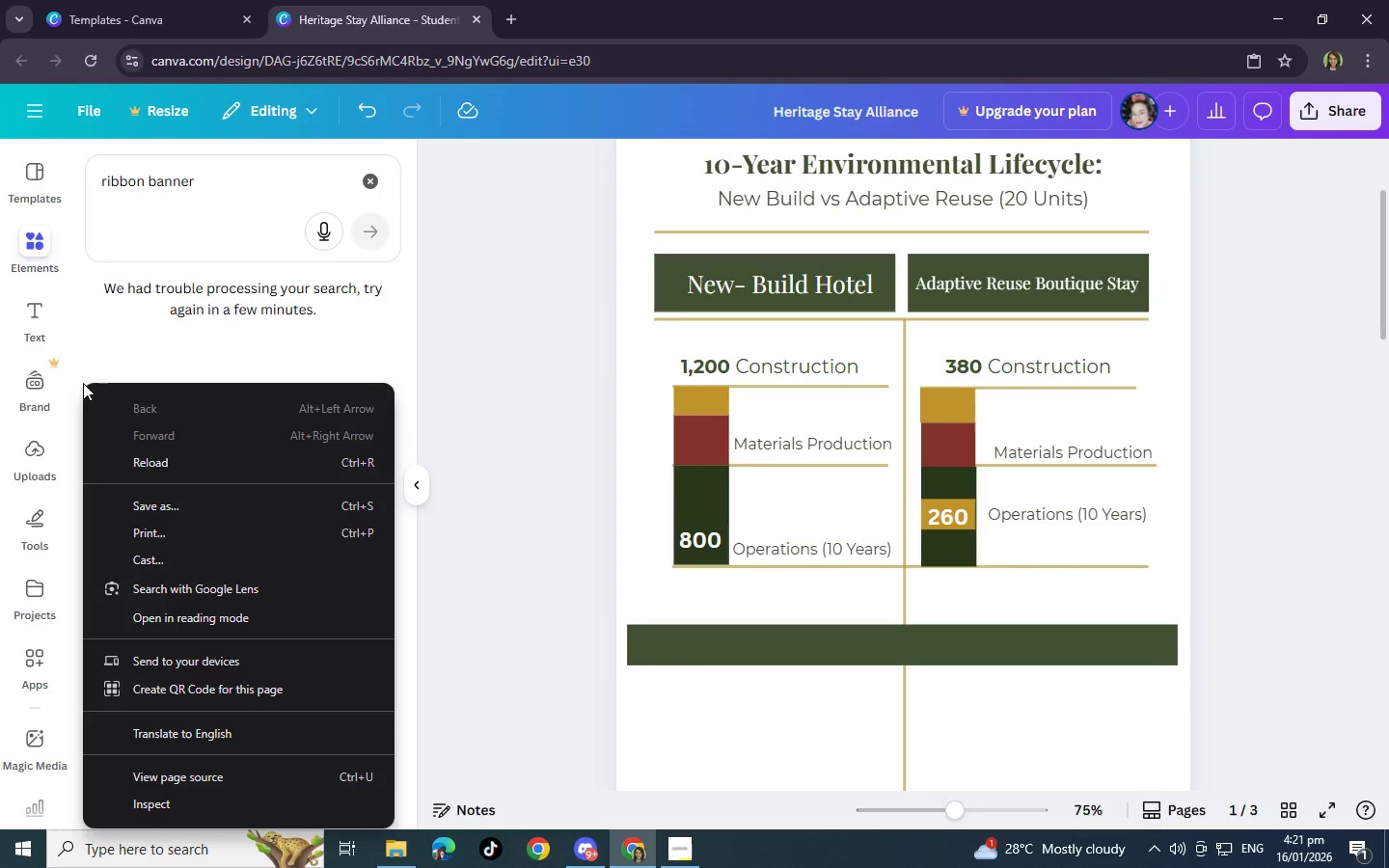 
left_click([442, 379])
 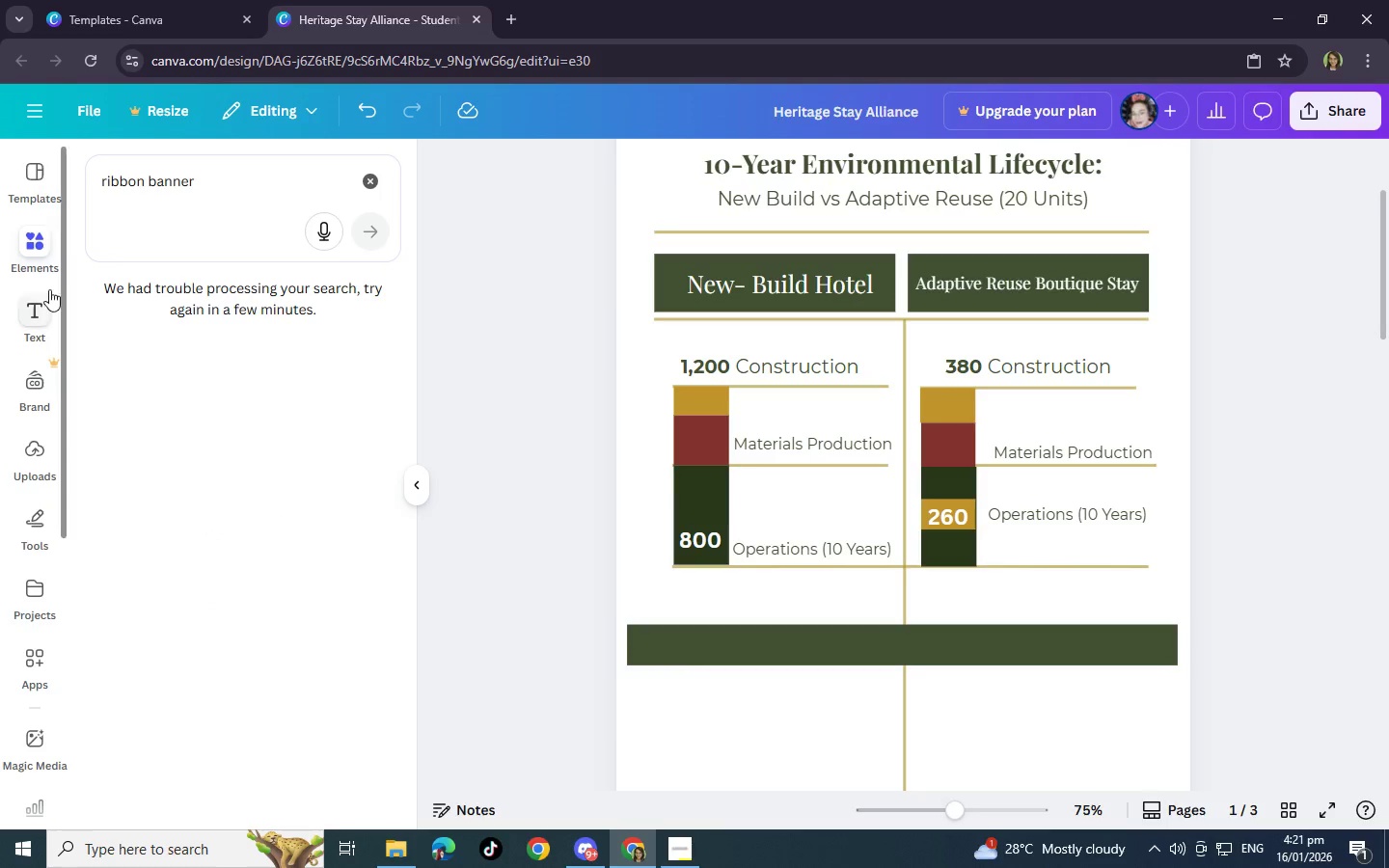 
left_click([22, 318])
 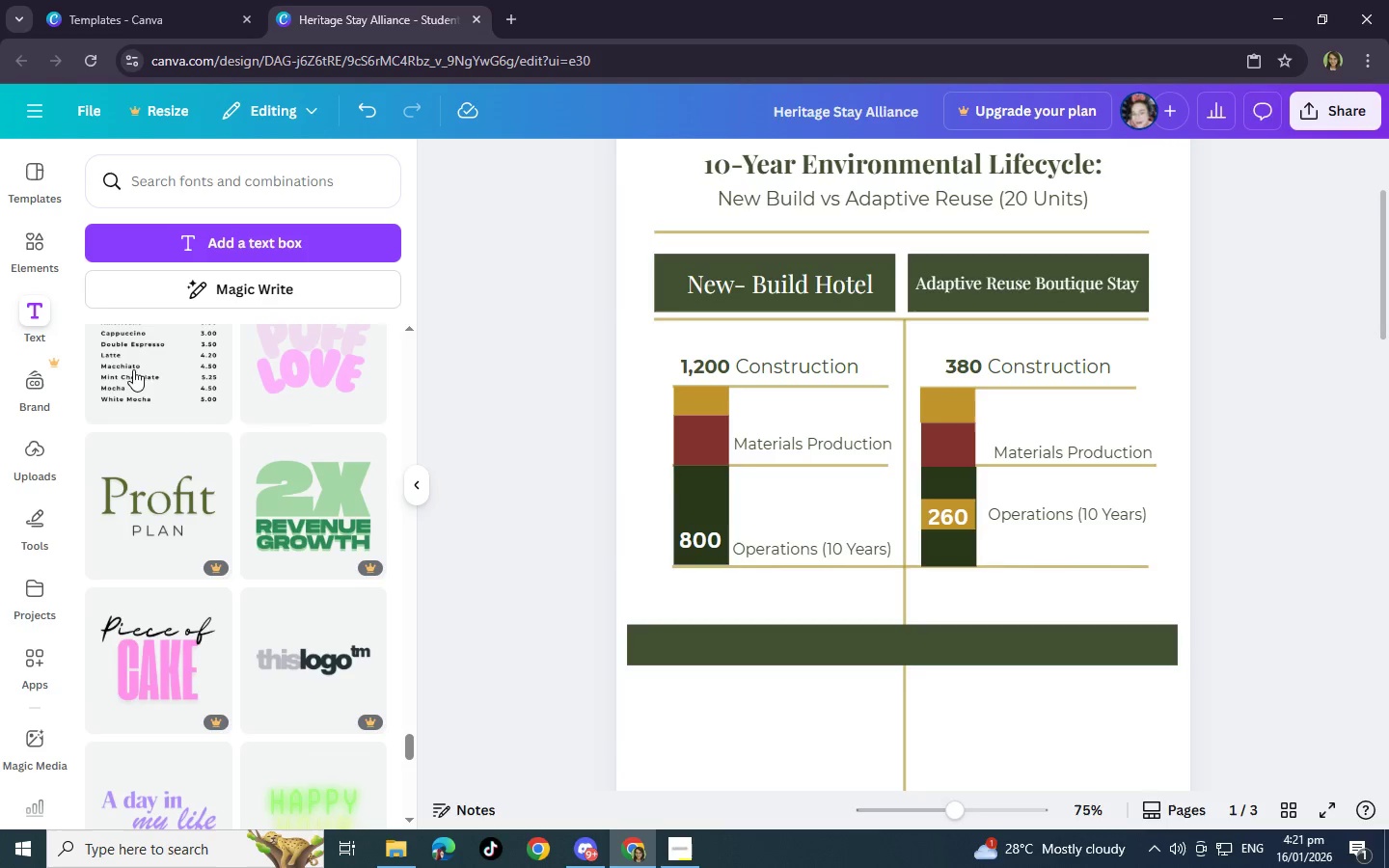 
left_click([35, 248])
 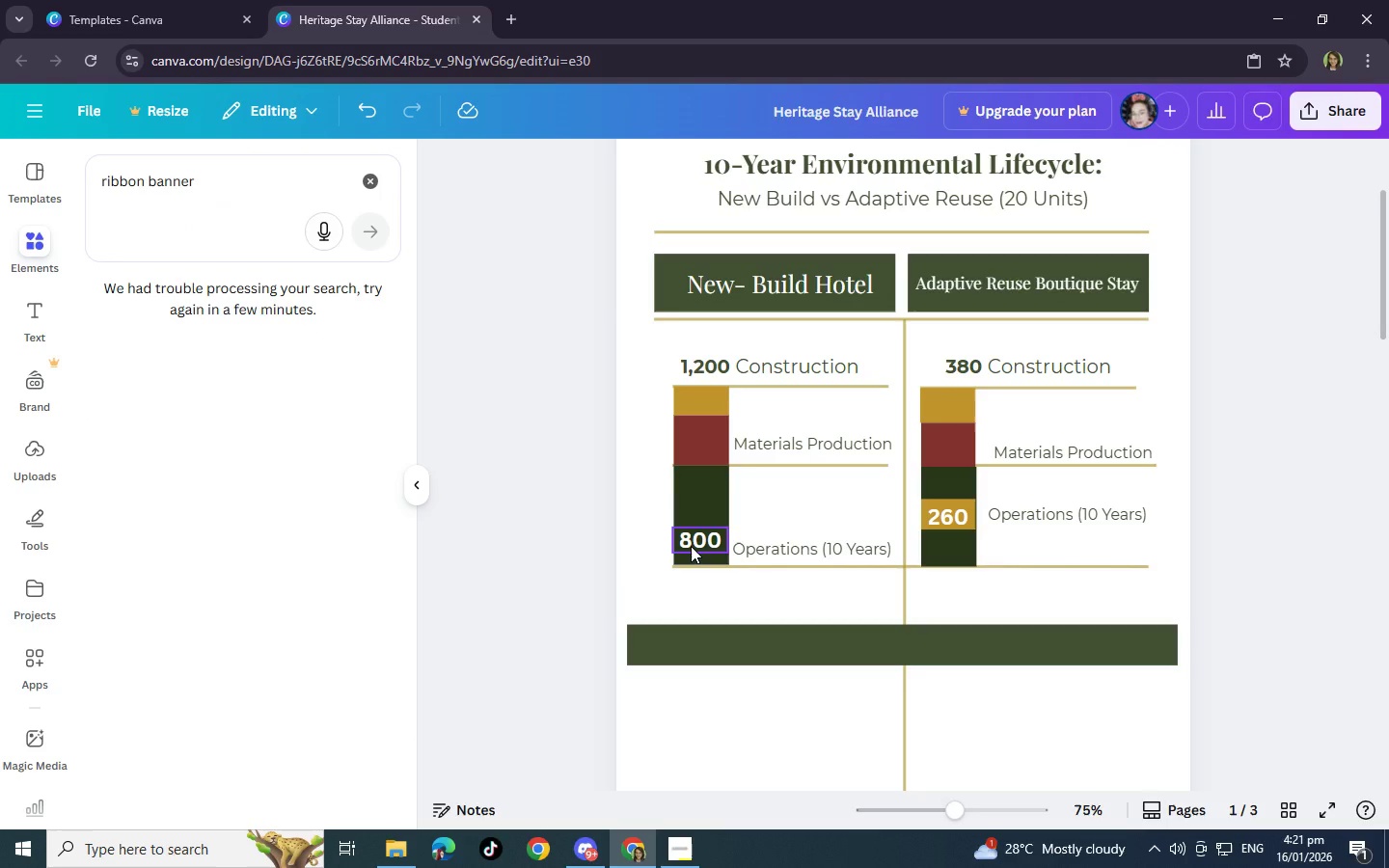 
wait(6.28)
 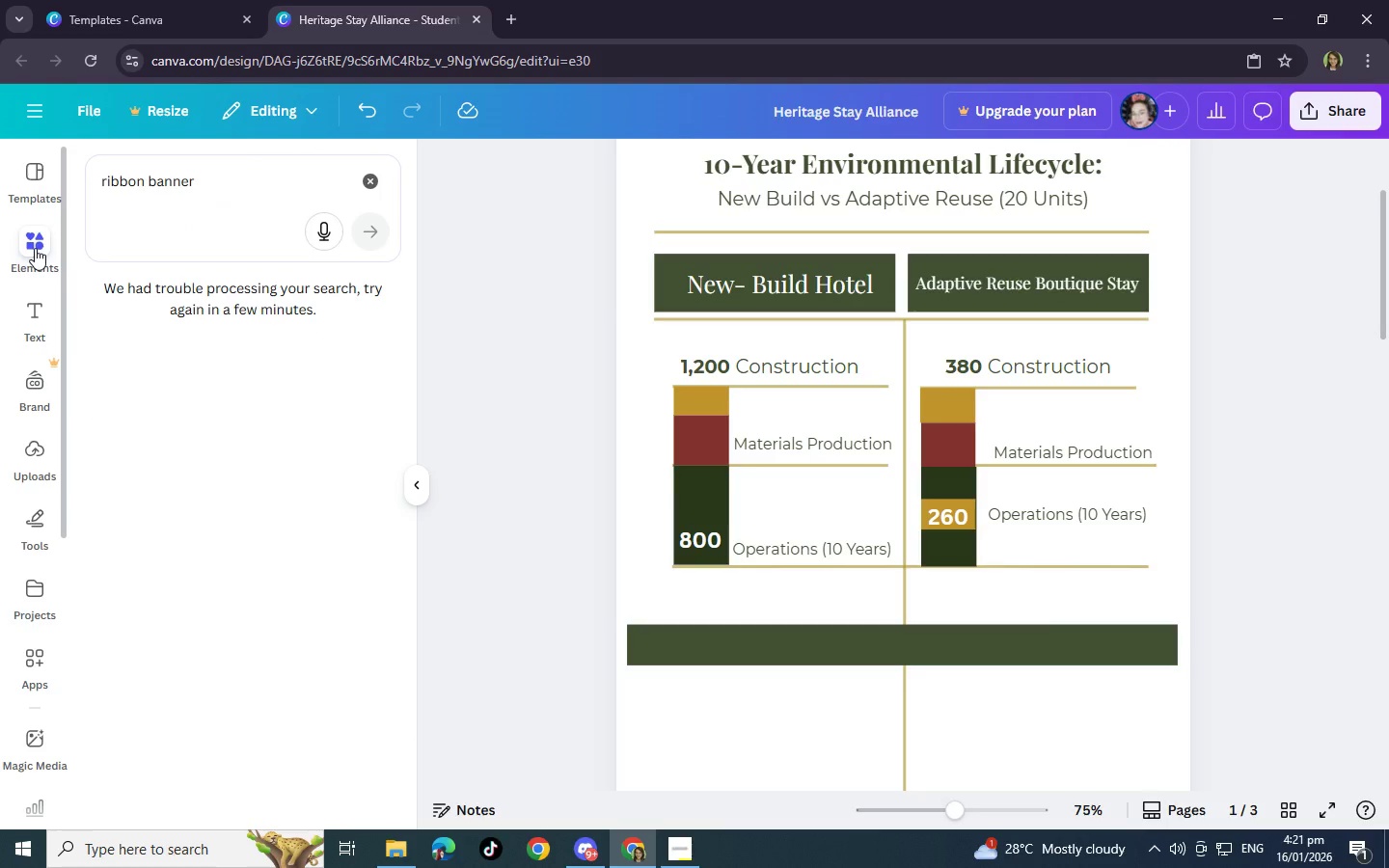 
left_click([271, 194])
 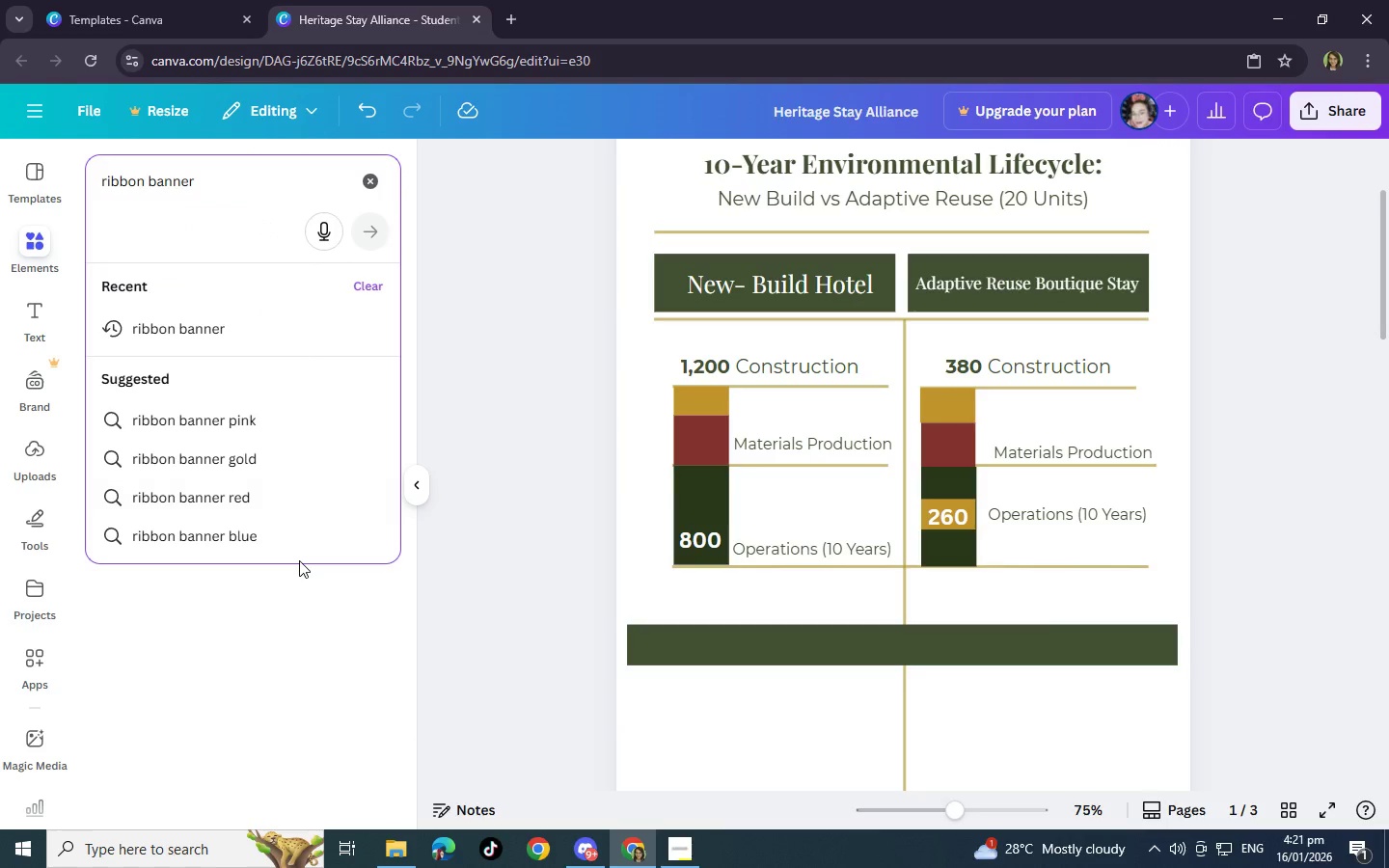 
key(Backspace)
 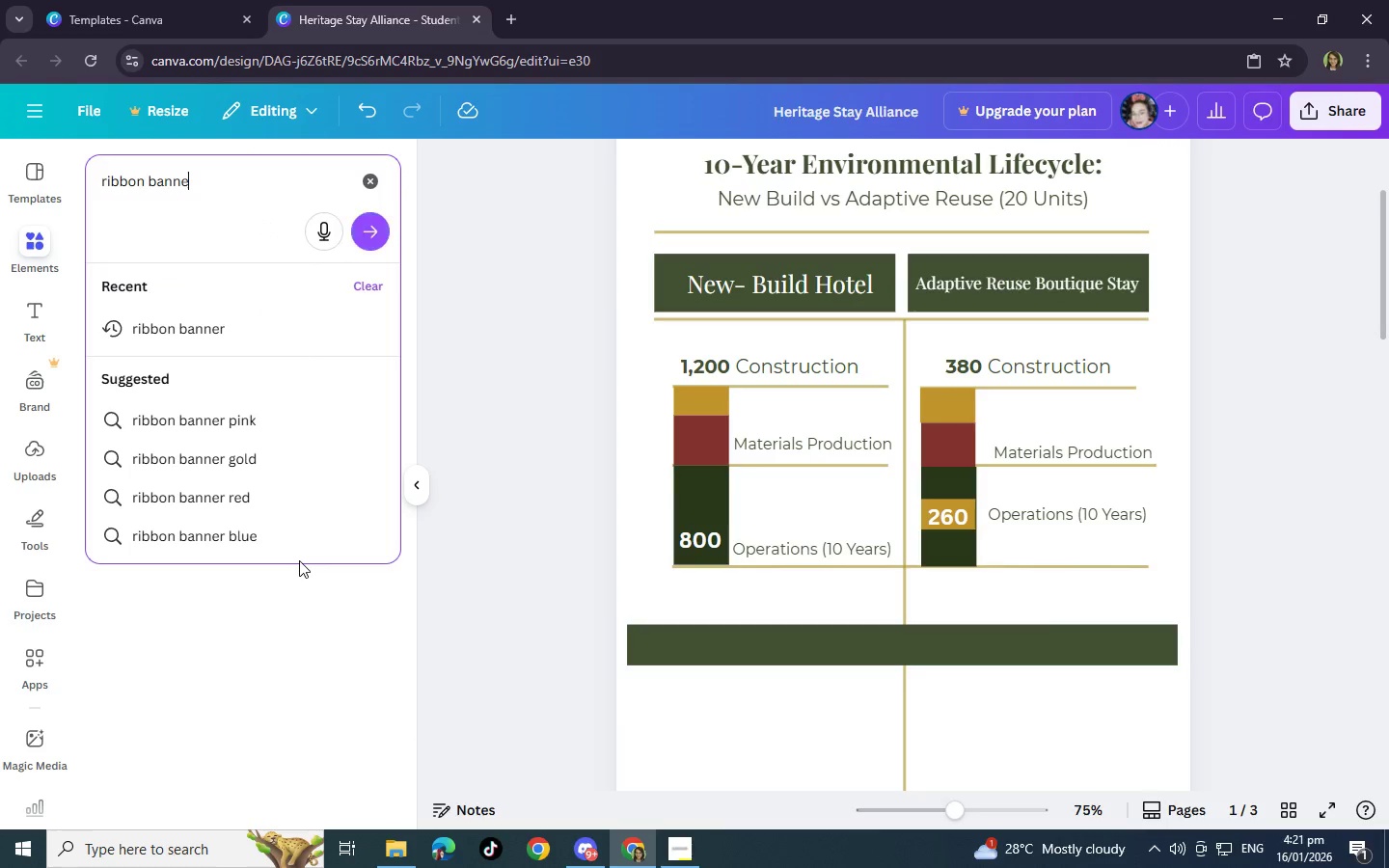 
key(Backspace)
 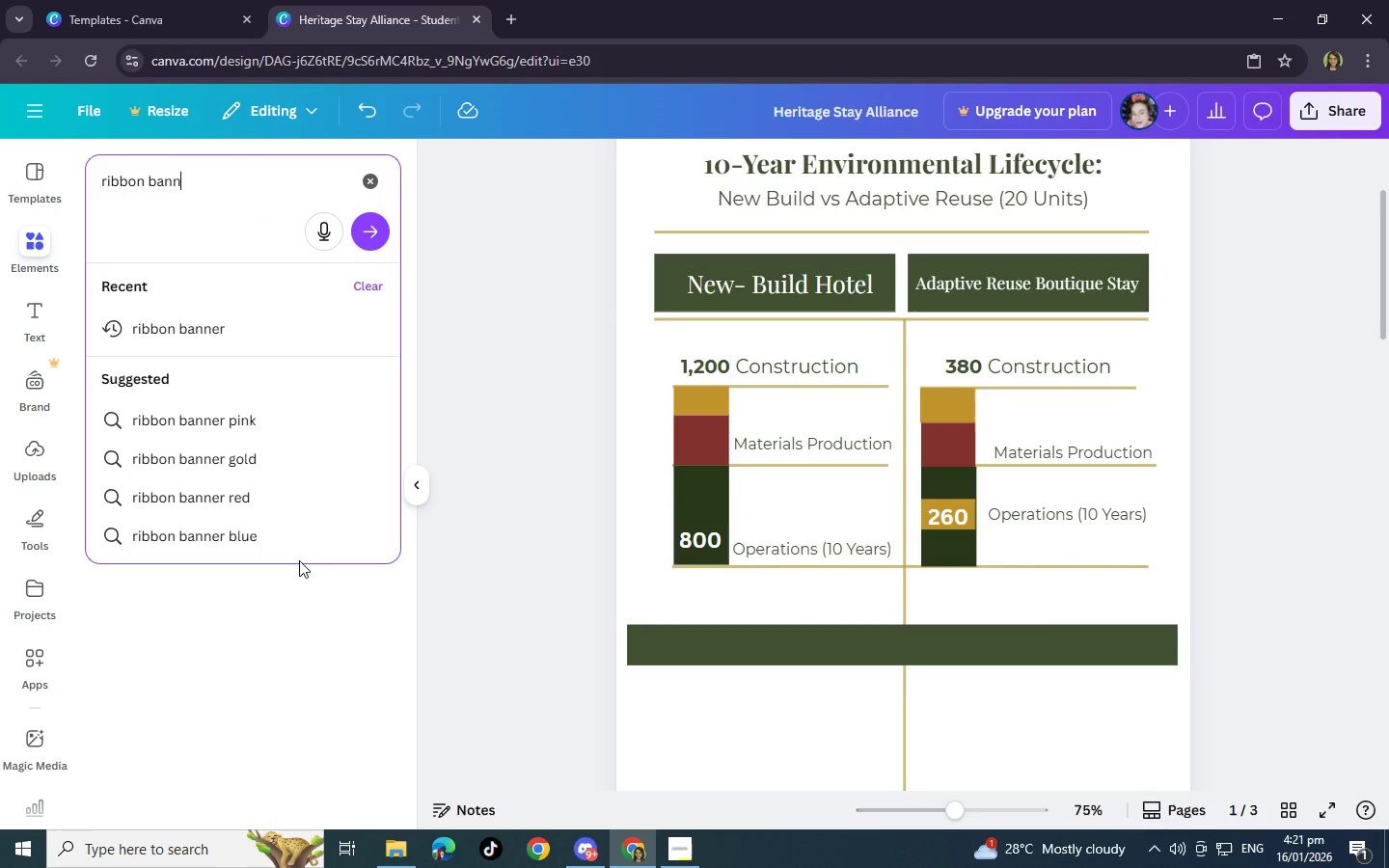 
key(Backspace)
 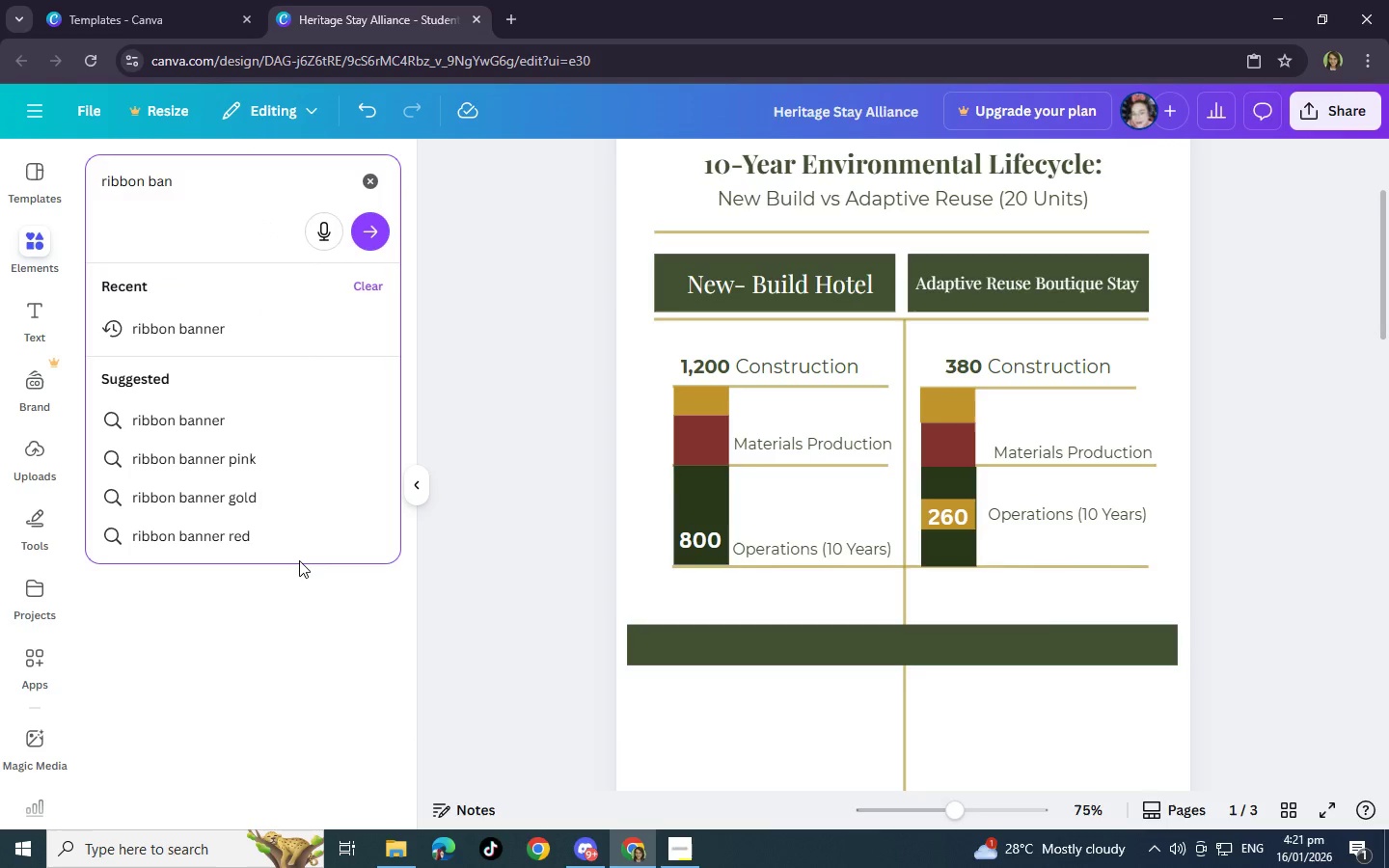 
key(Backspace)
 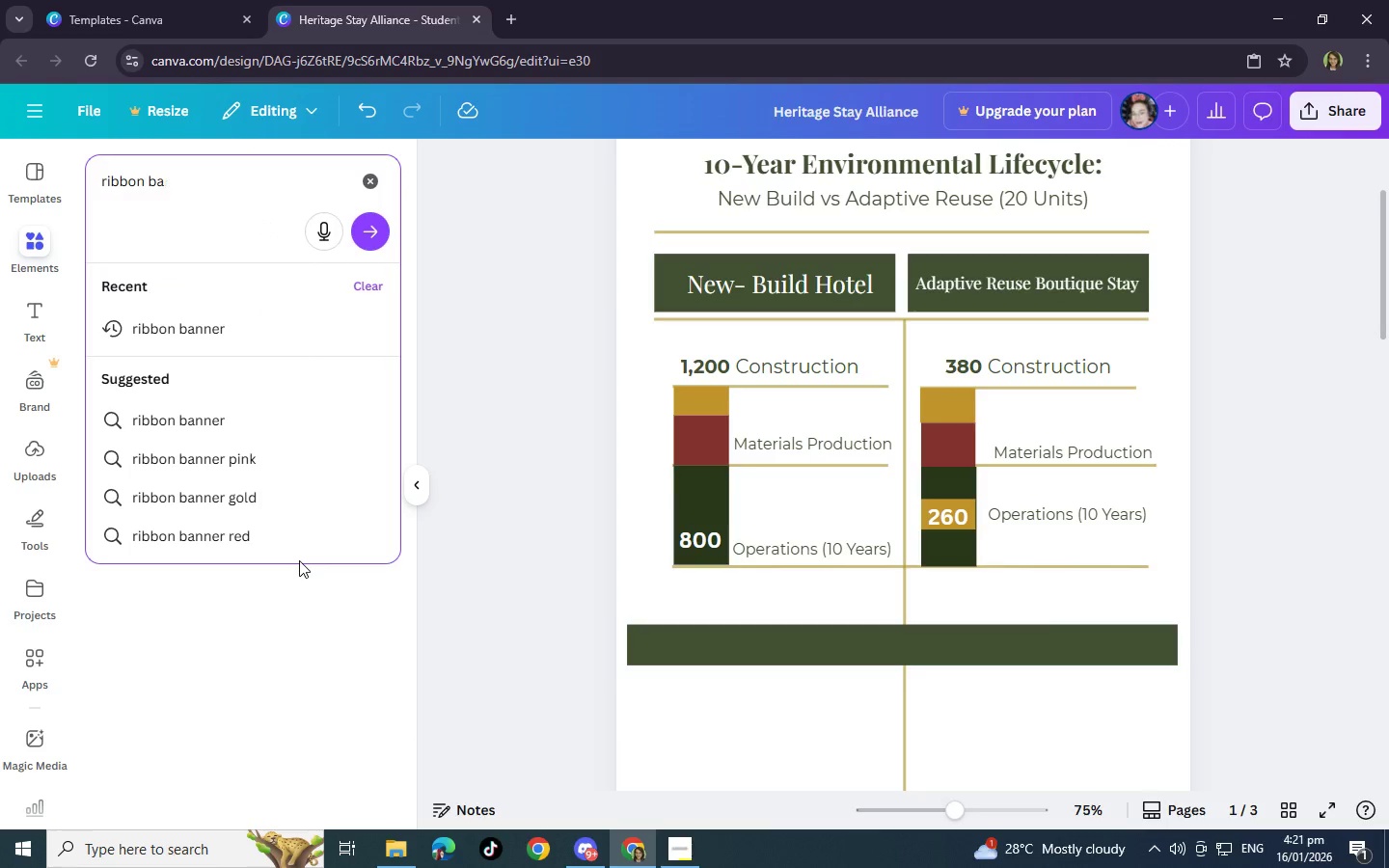 
key(Backspace)
 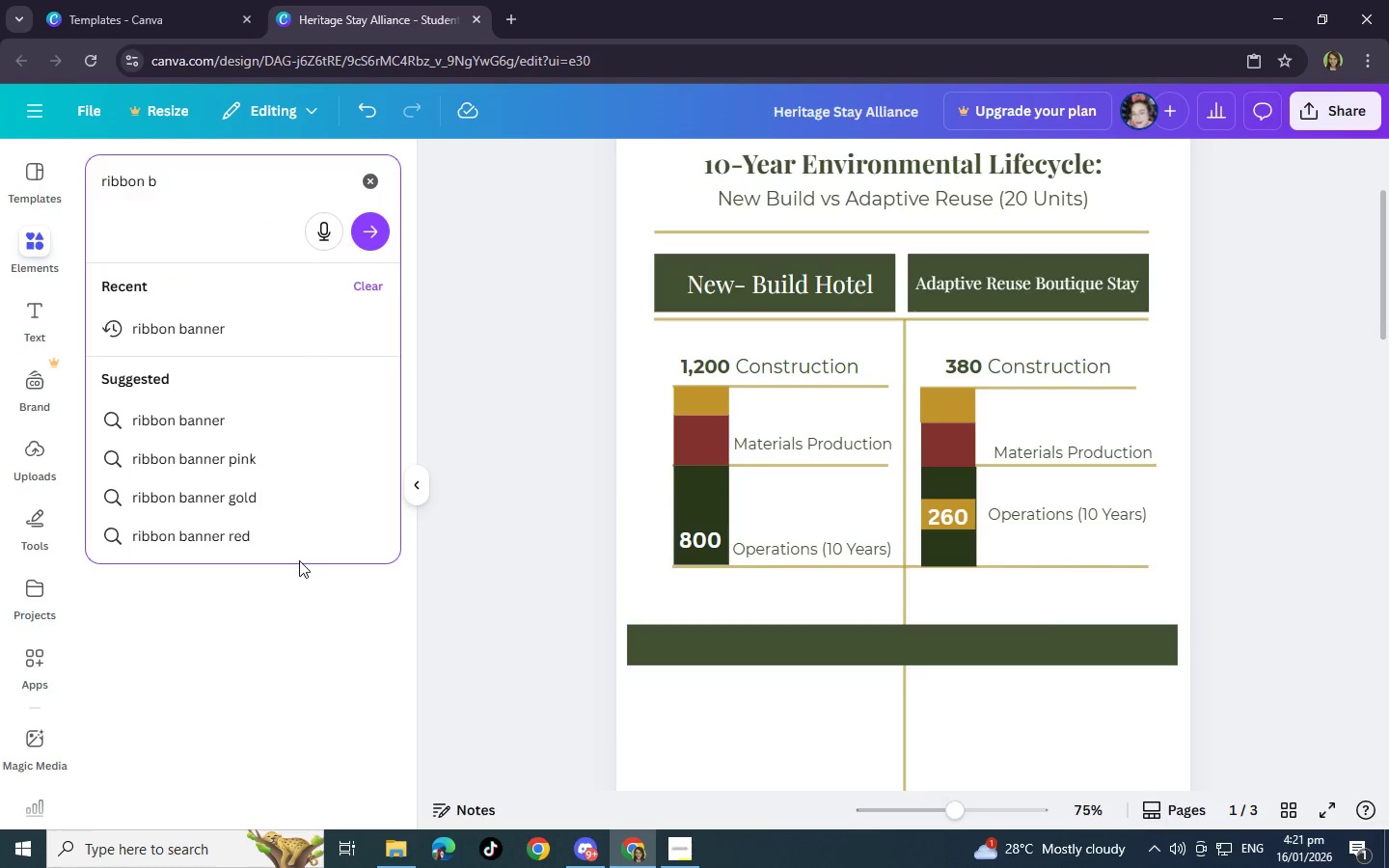 
key(Backspace)
 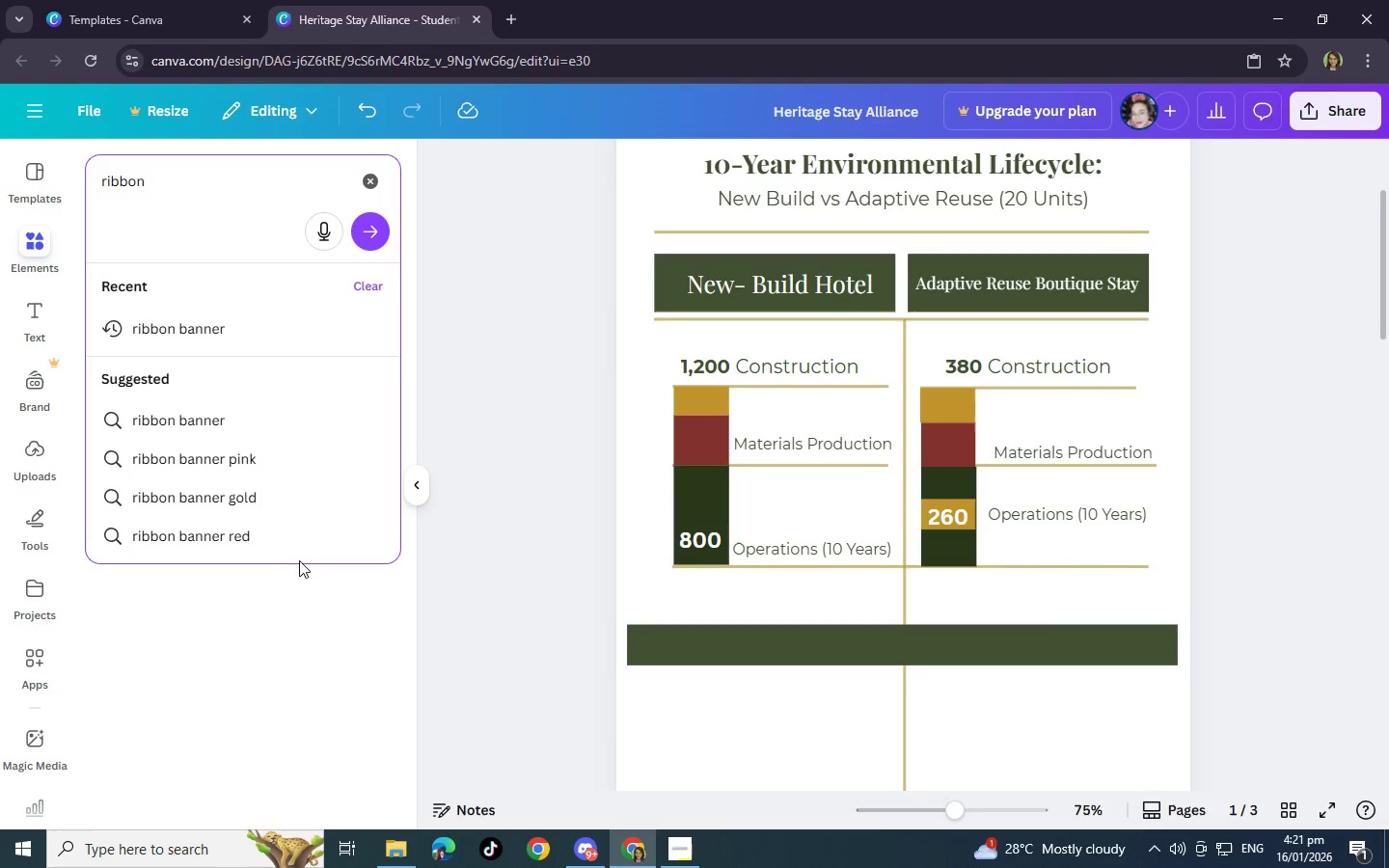 
key(Backspace)
 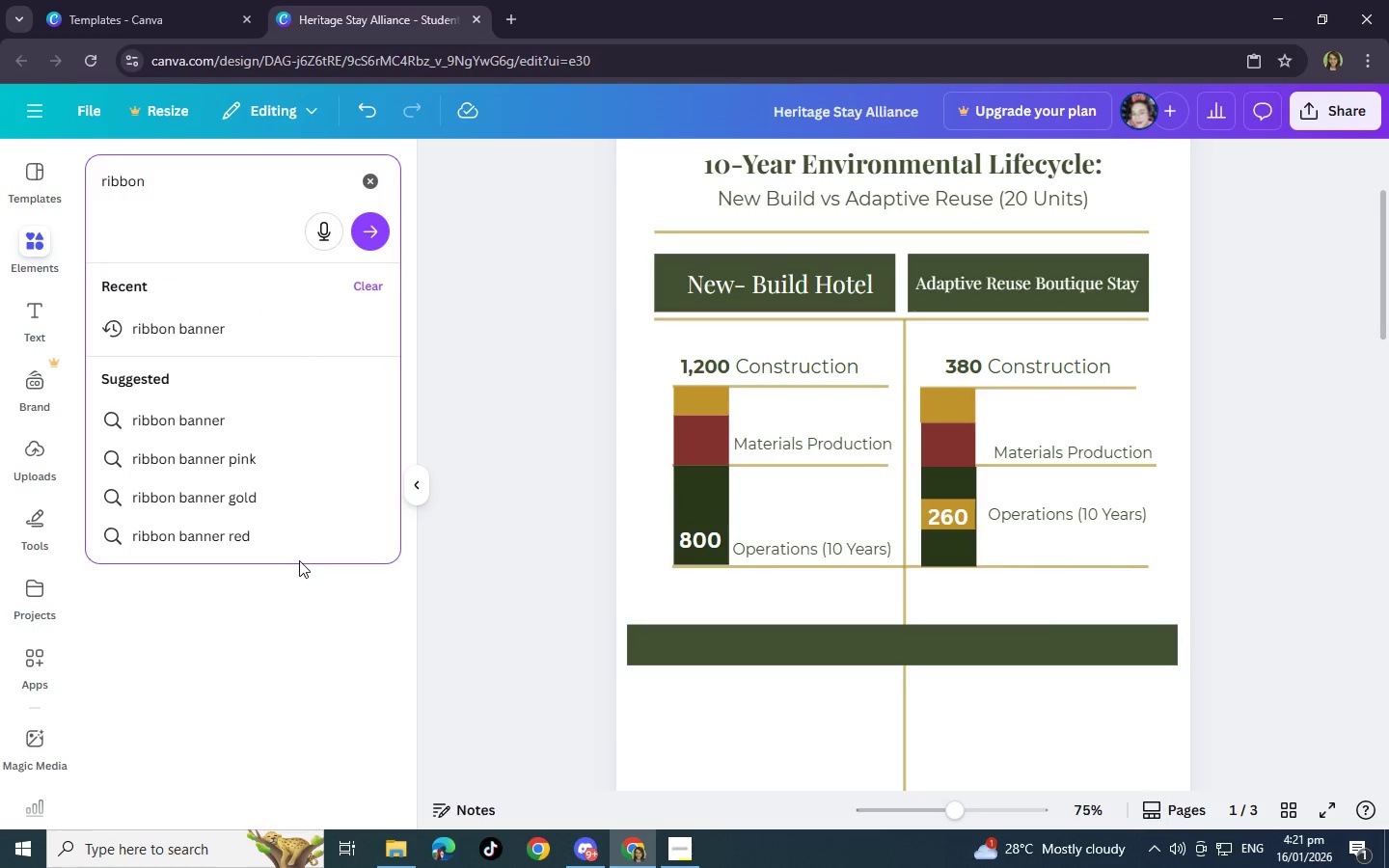 
key(Backspace)
 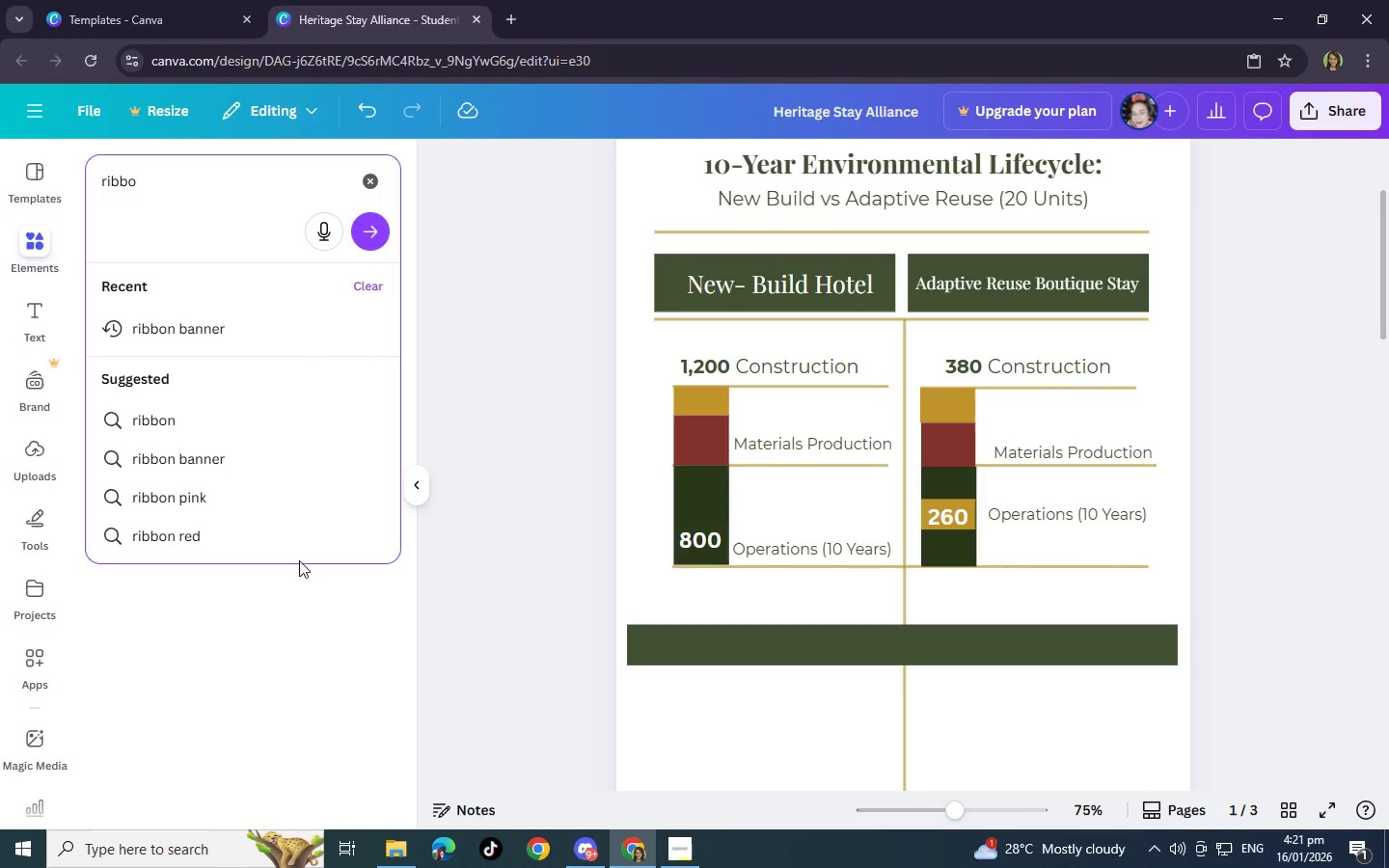 
key(N)
 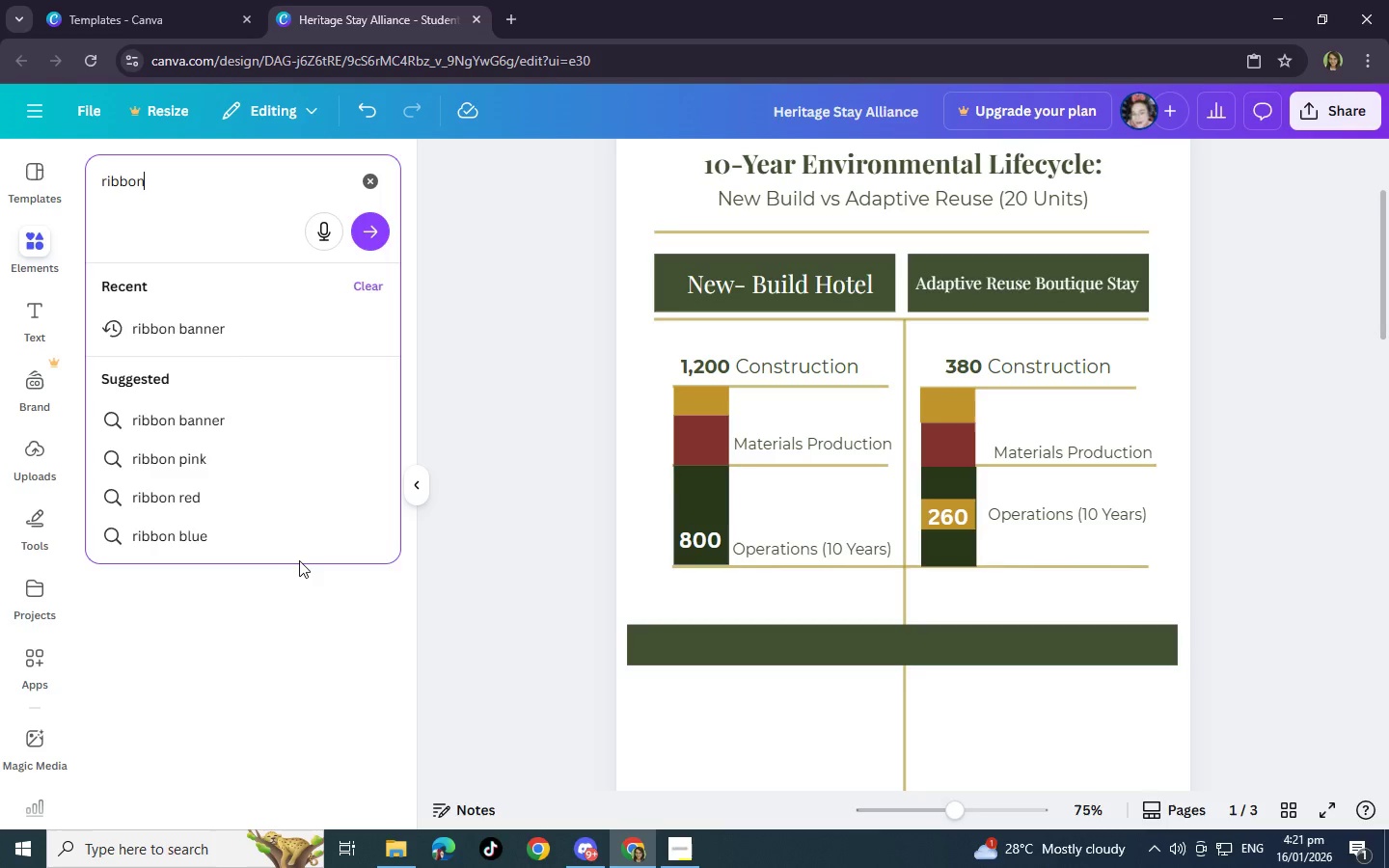 
key(Enter)
 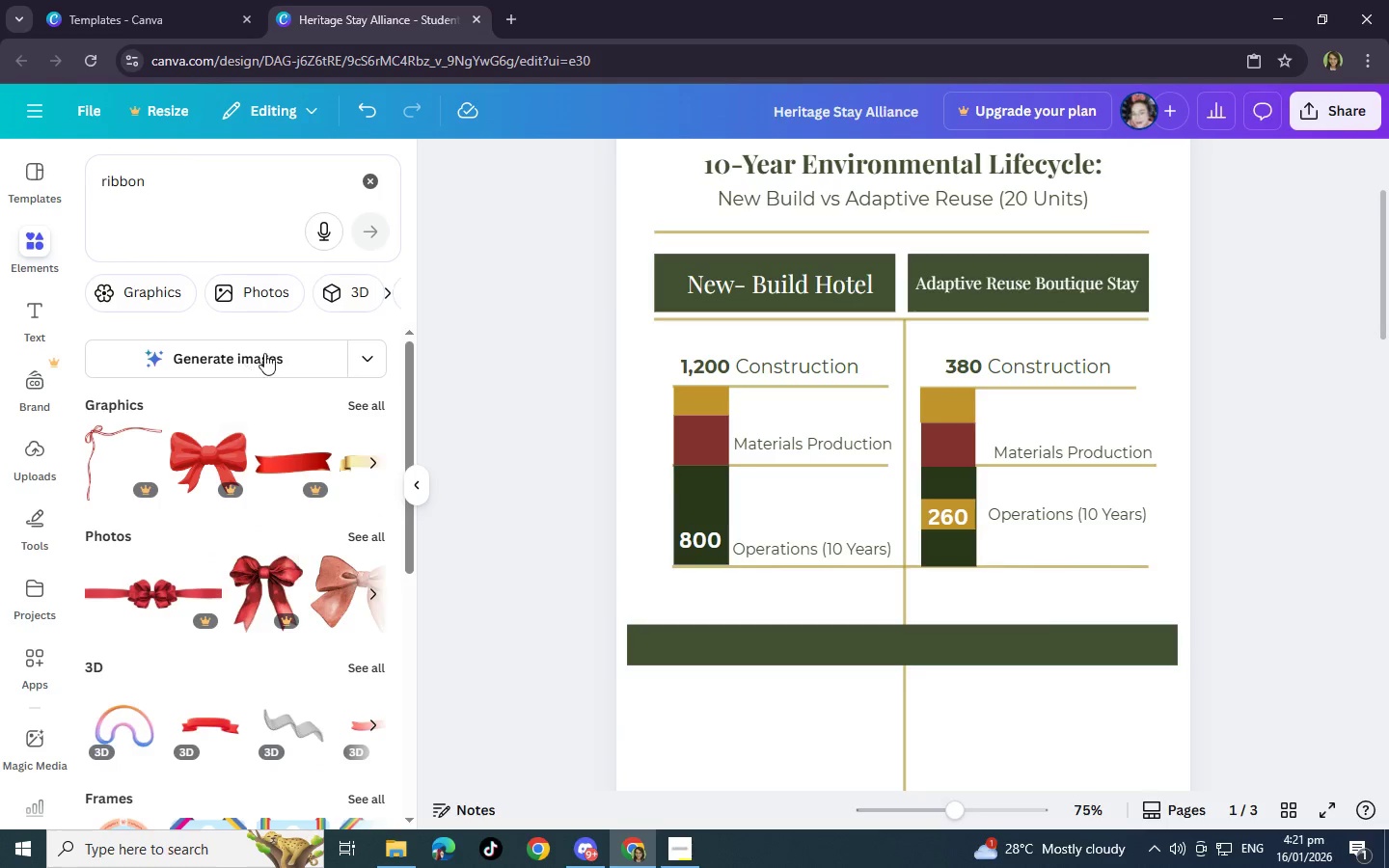 
left_click([346, 400])
 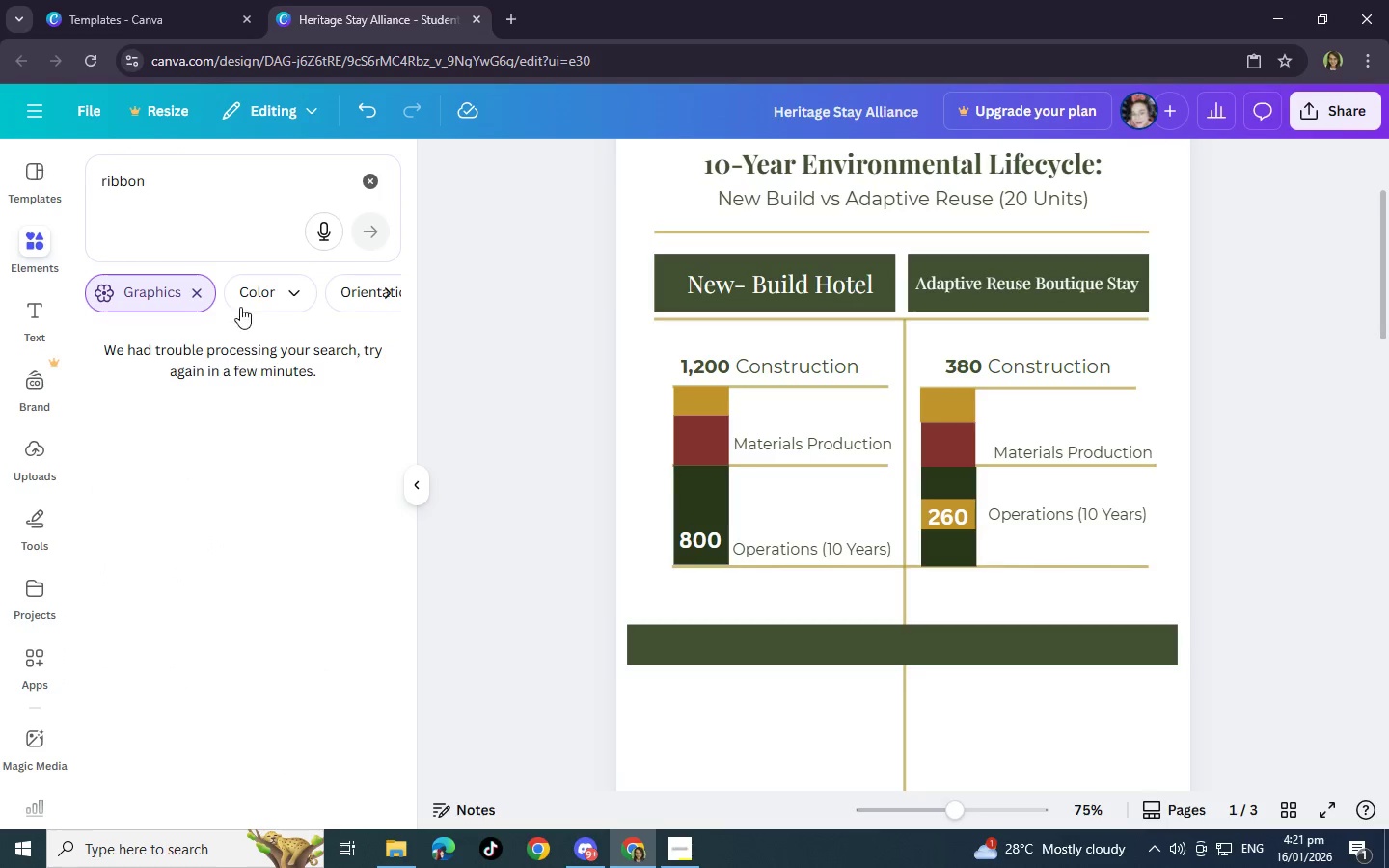 
left_click([194, 289])
 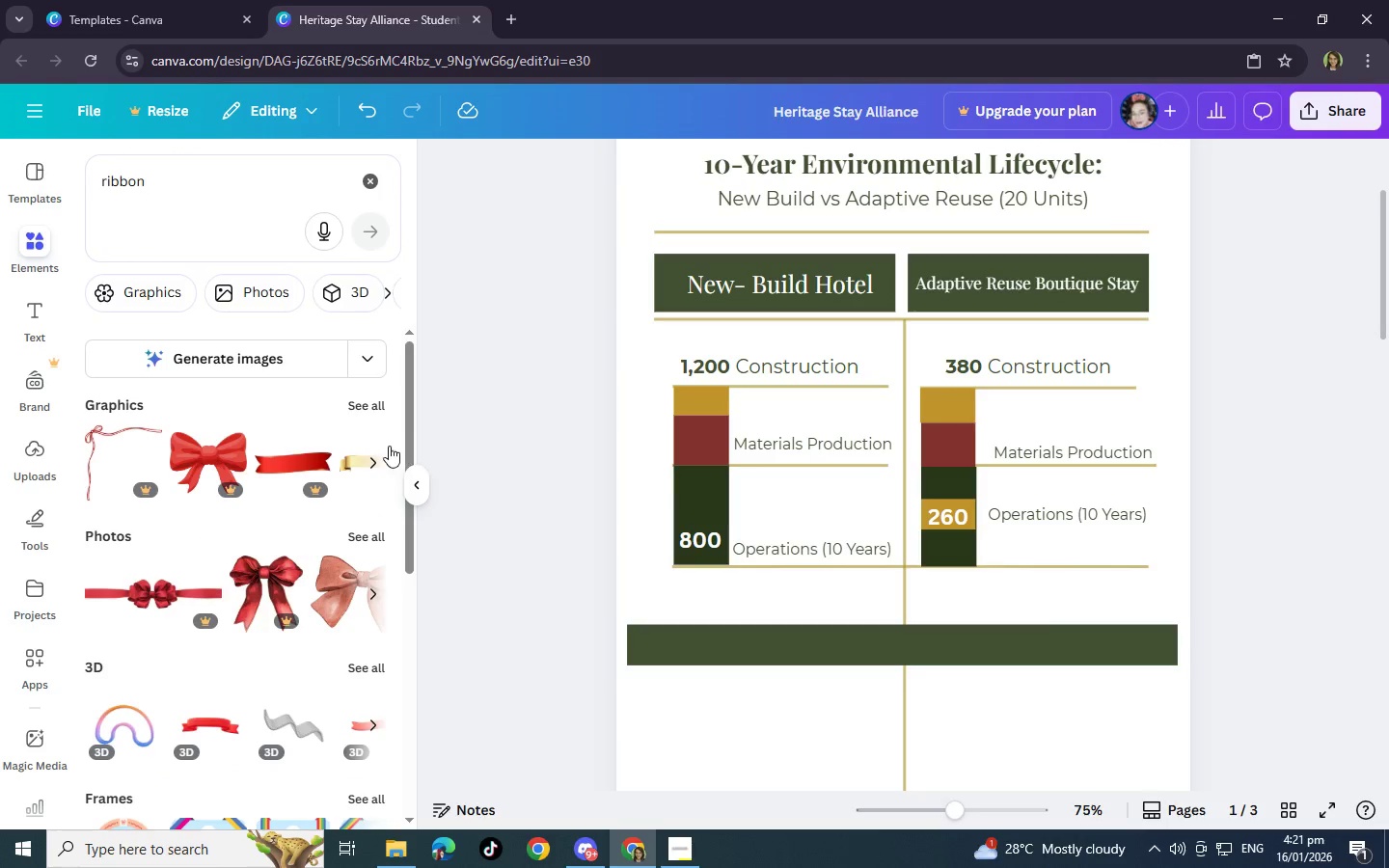 
left_click([367, 411])
 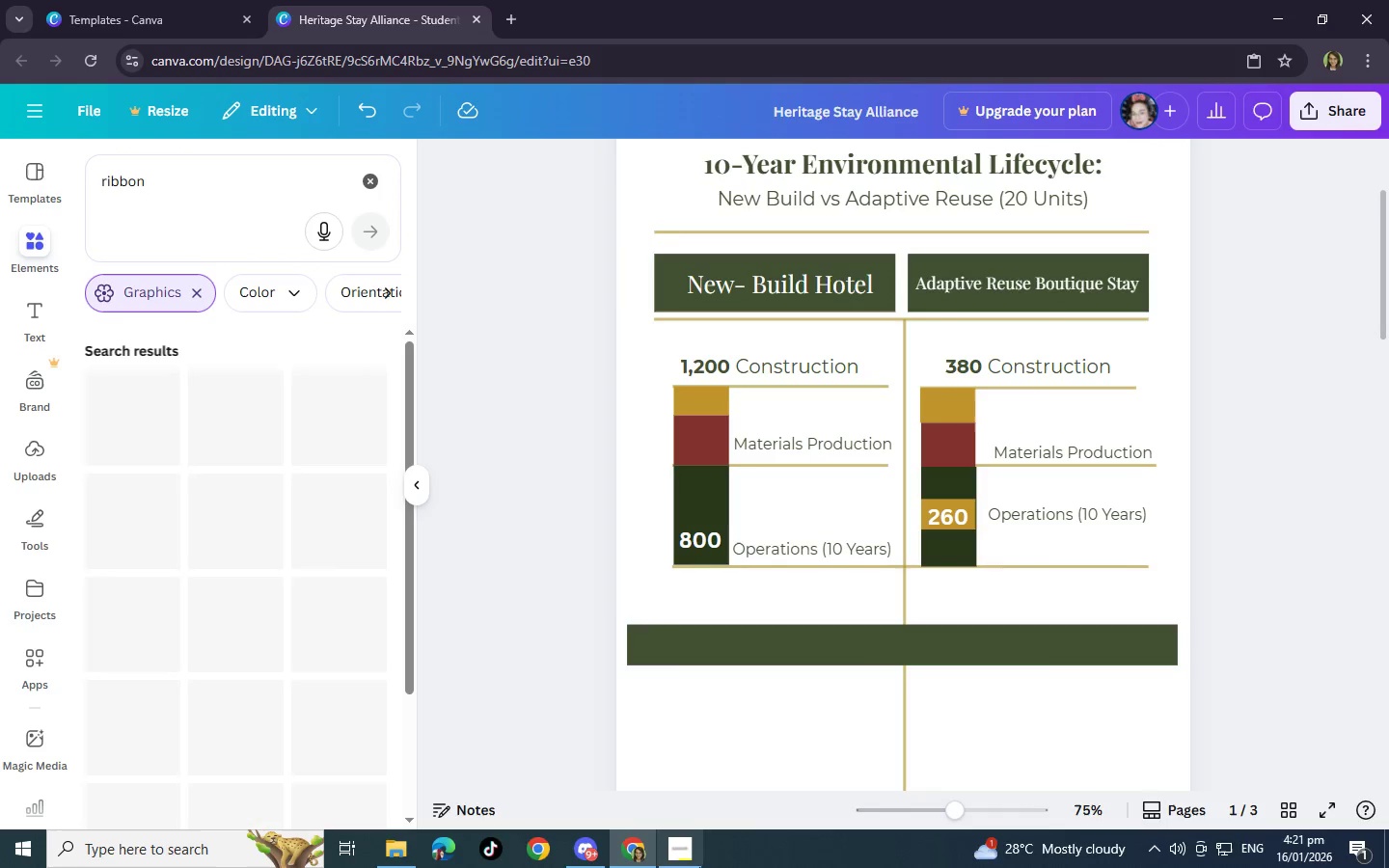 
left_click([699, 867])